 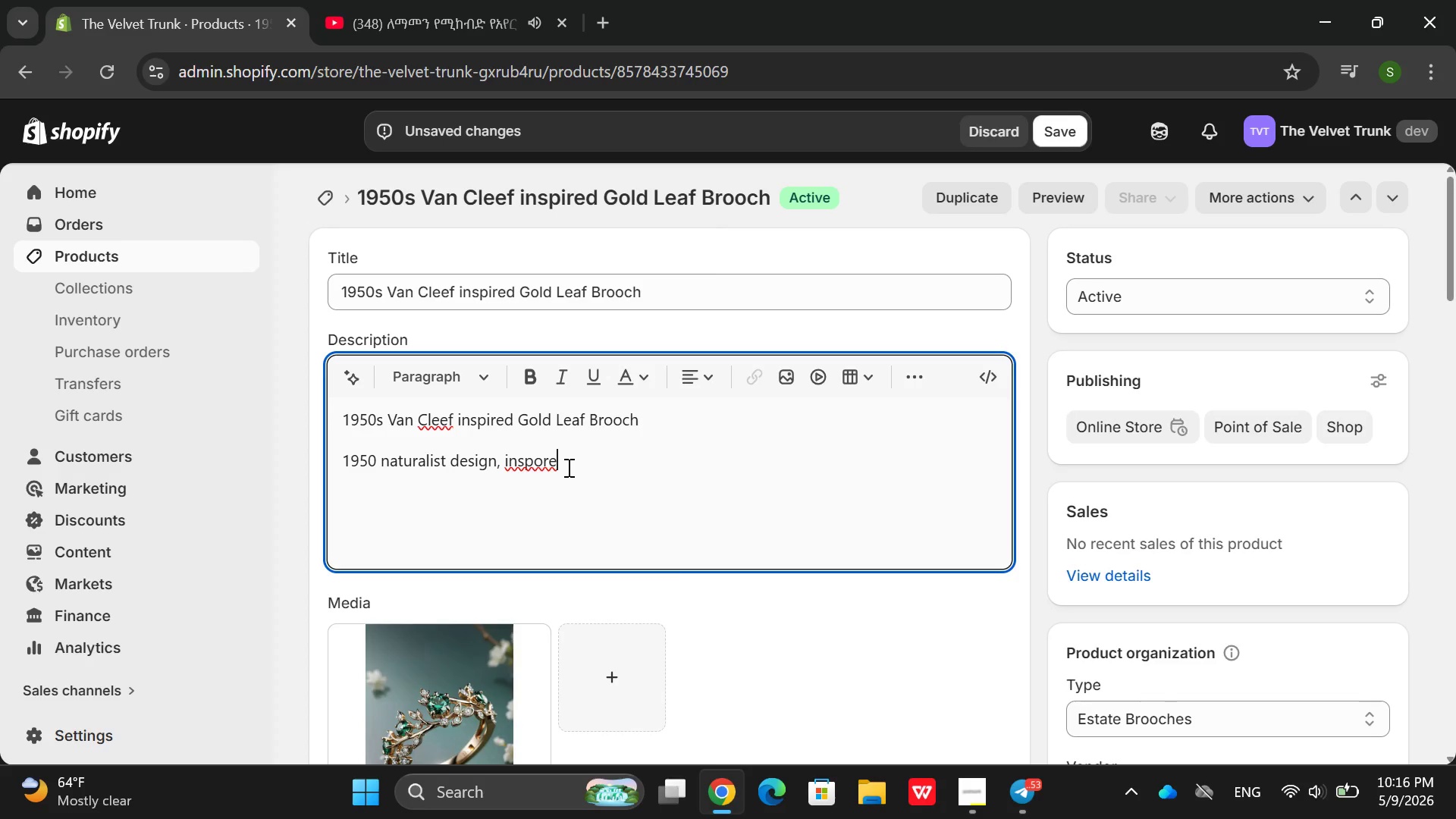 
key(Backspace)
key(Backspace)
key(Backspace)
type(ired by Van Cleef 7)
key(Backspace)
 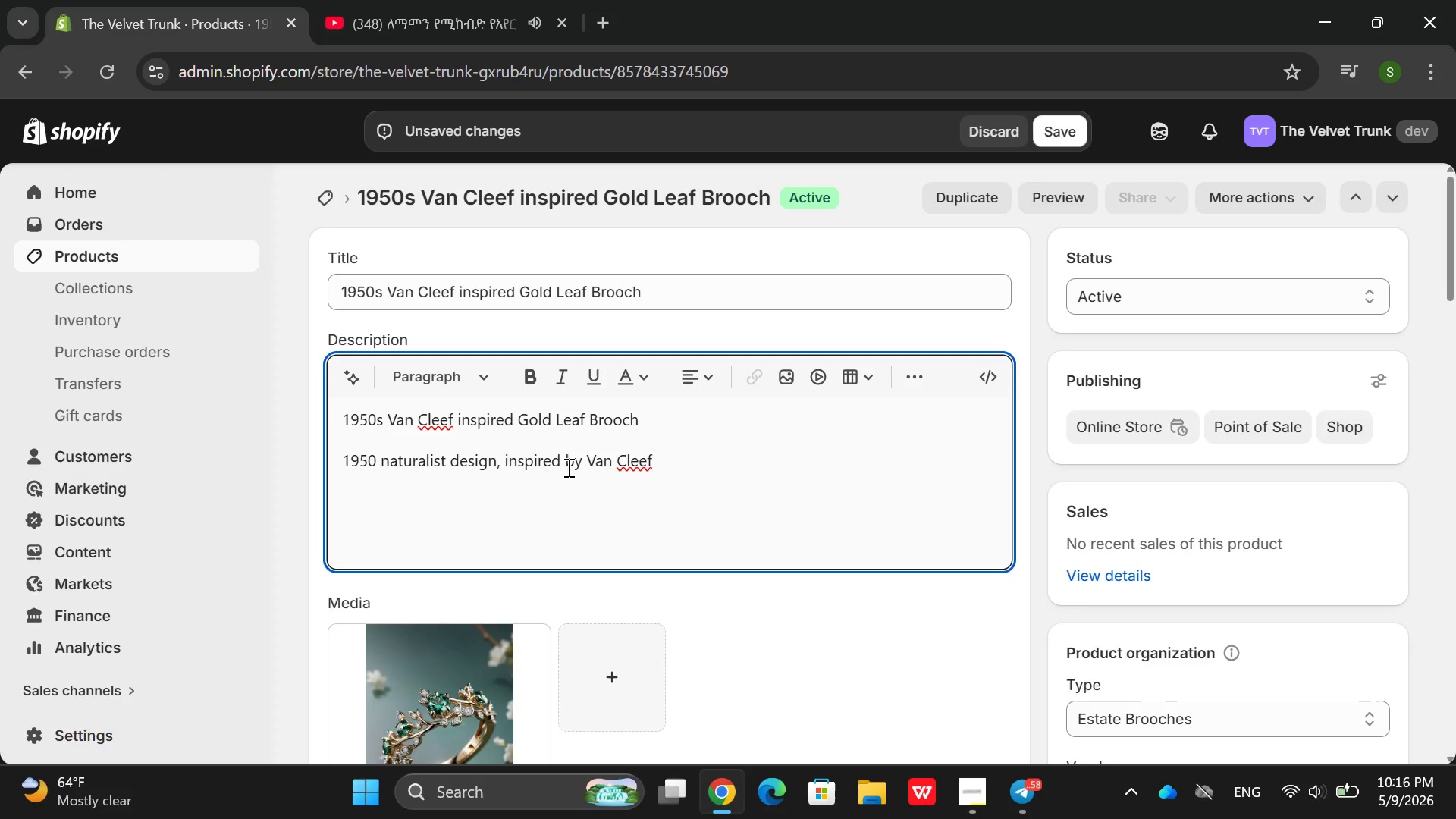 
type(& Arperl)
key(Backspace)
key(Backspace)
type(ls)
 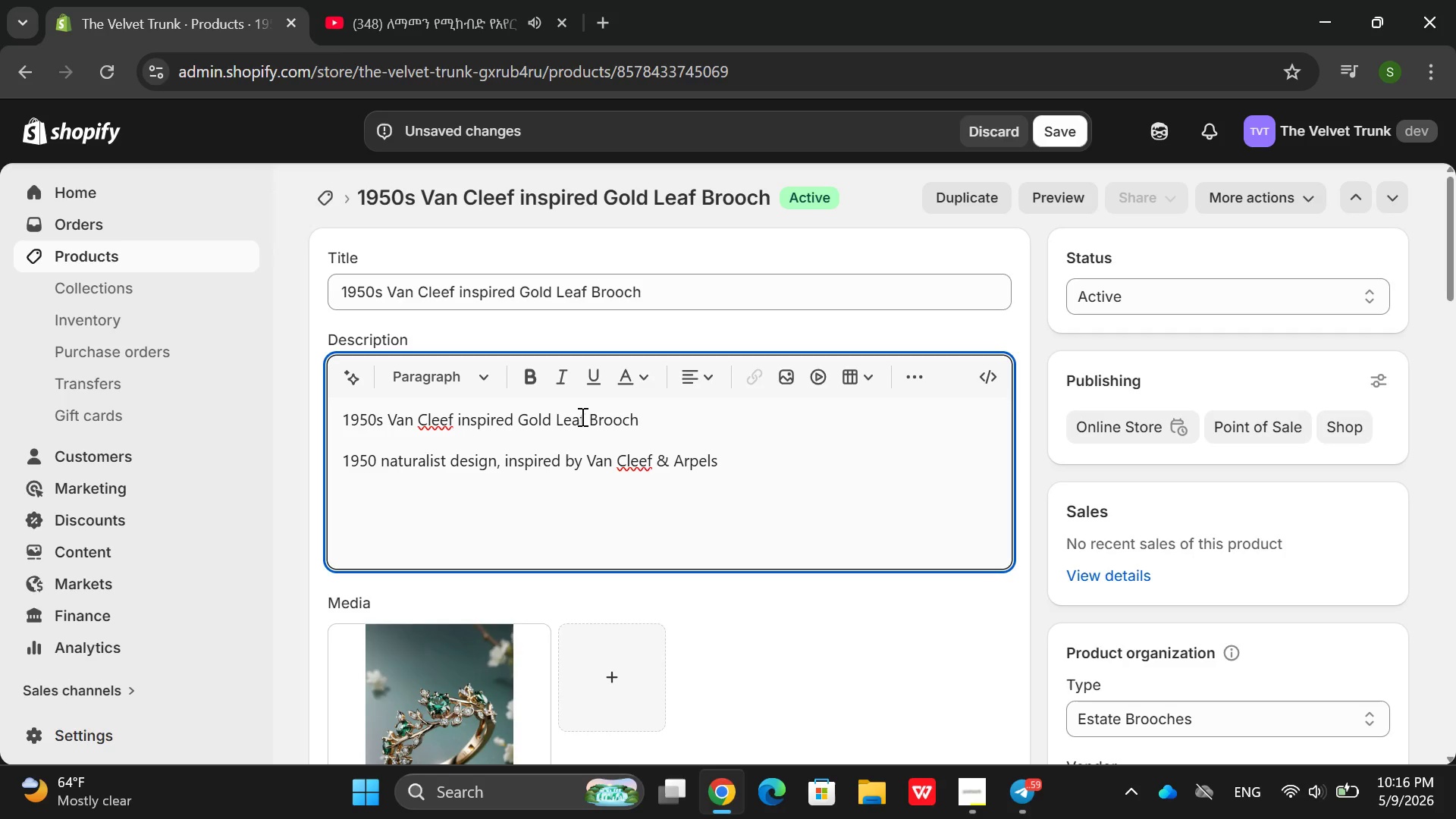 
key(Enter)
 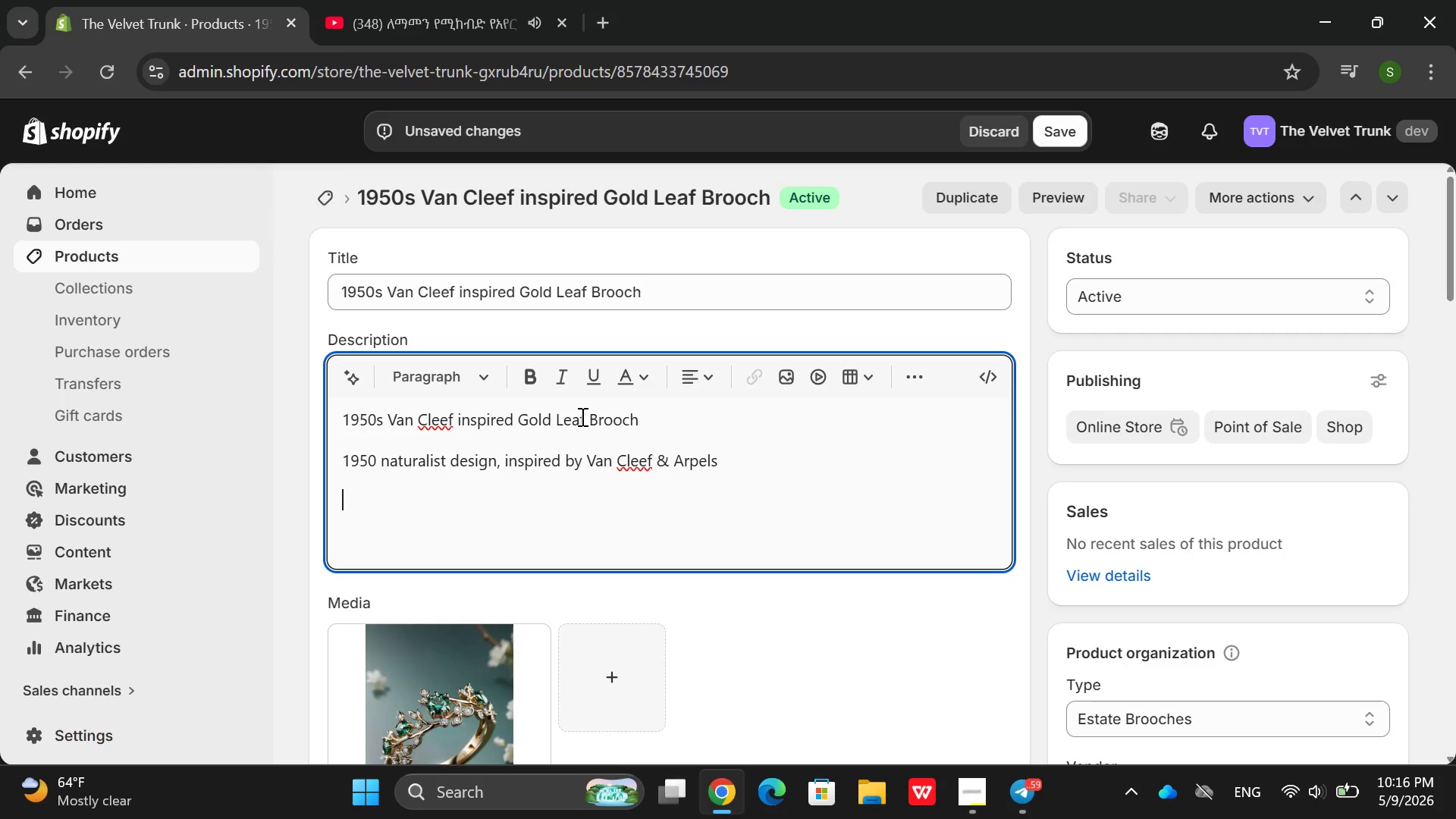 
hold_key(key=ShiftRight, duration=0.75)
 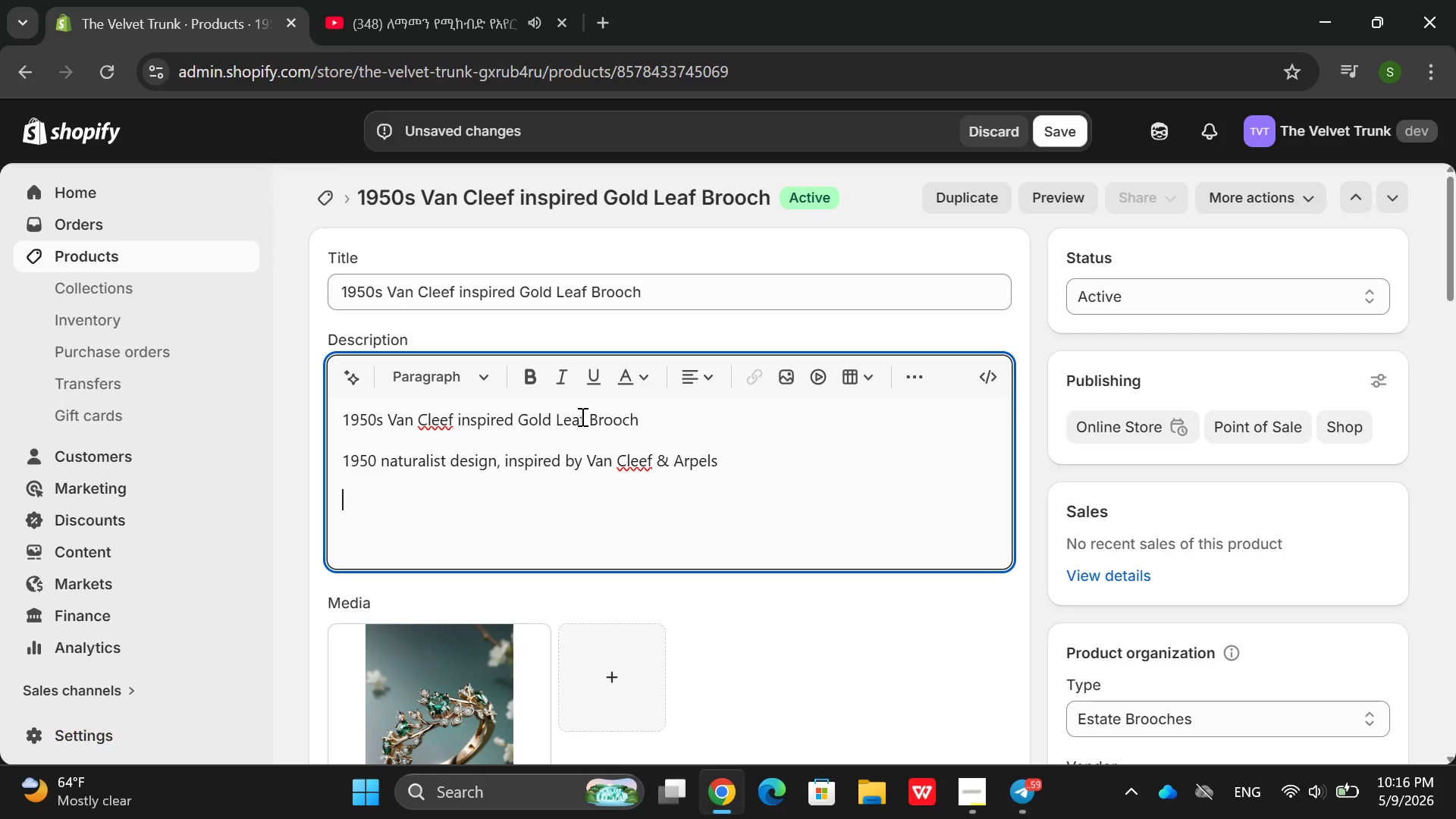 
type(28)
key(Backspace)
key(Backspace)
key(Backspace)
 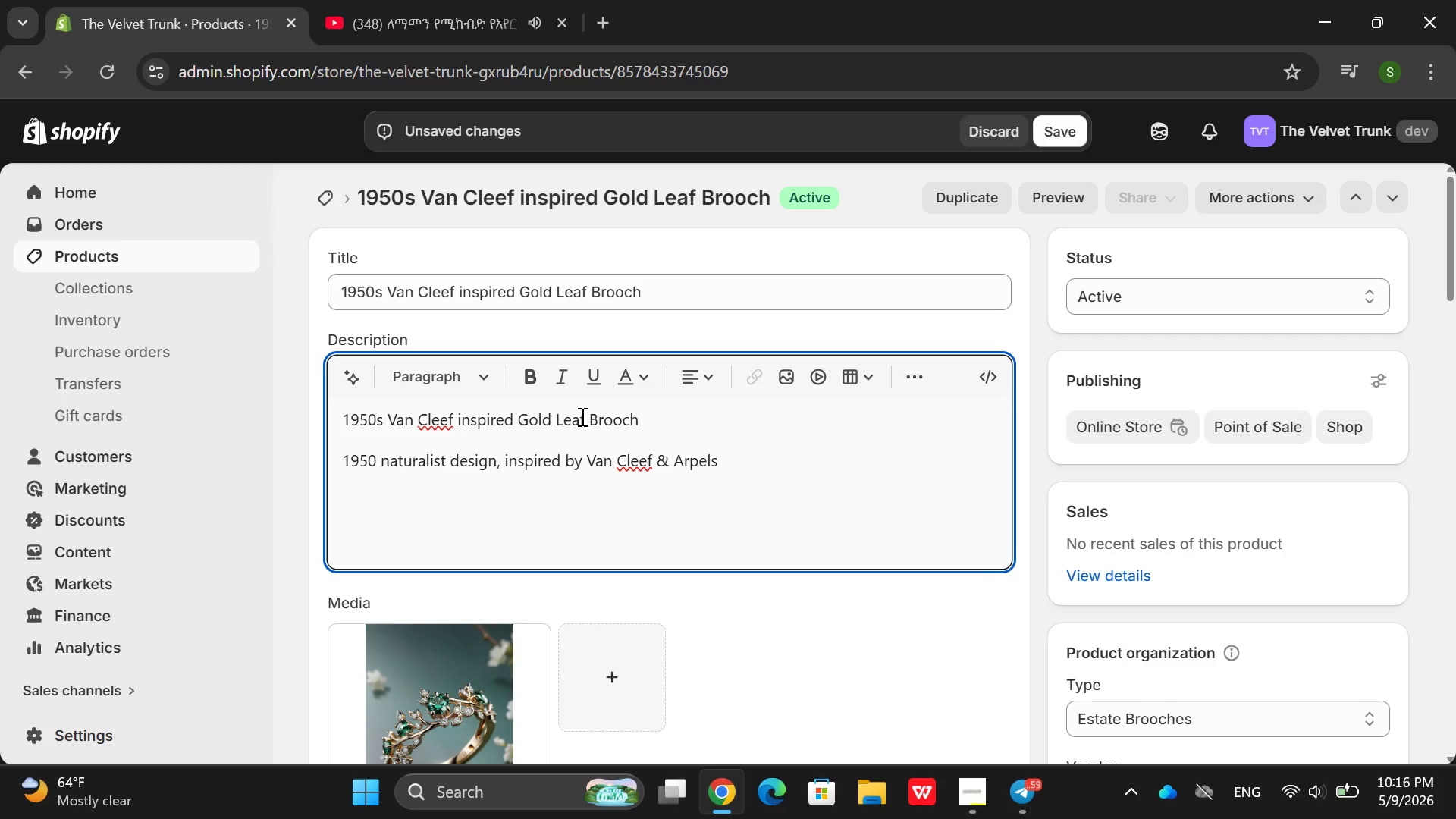 
key(Enter)
 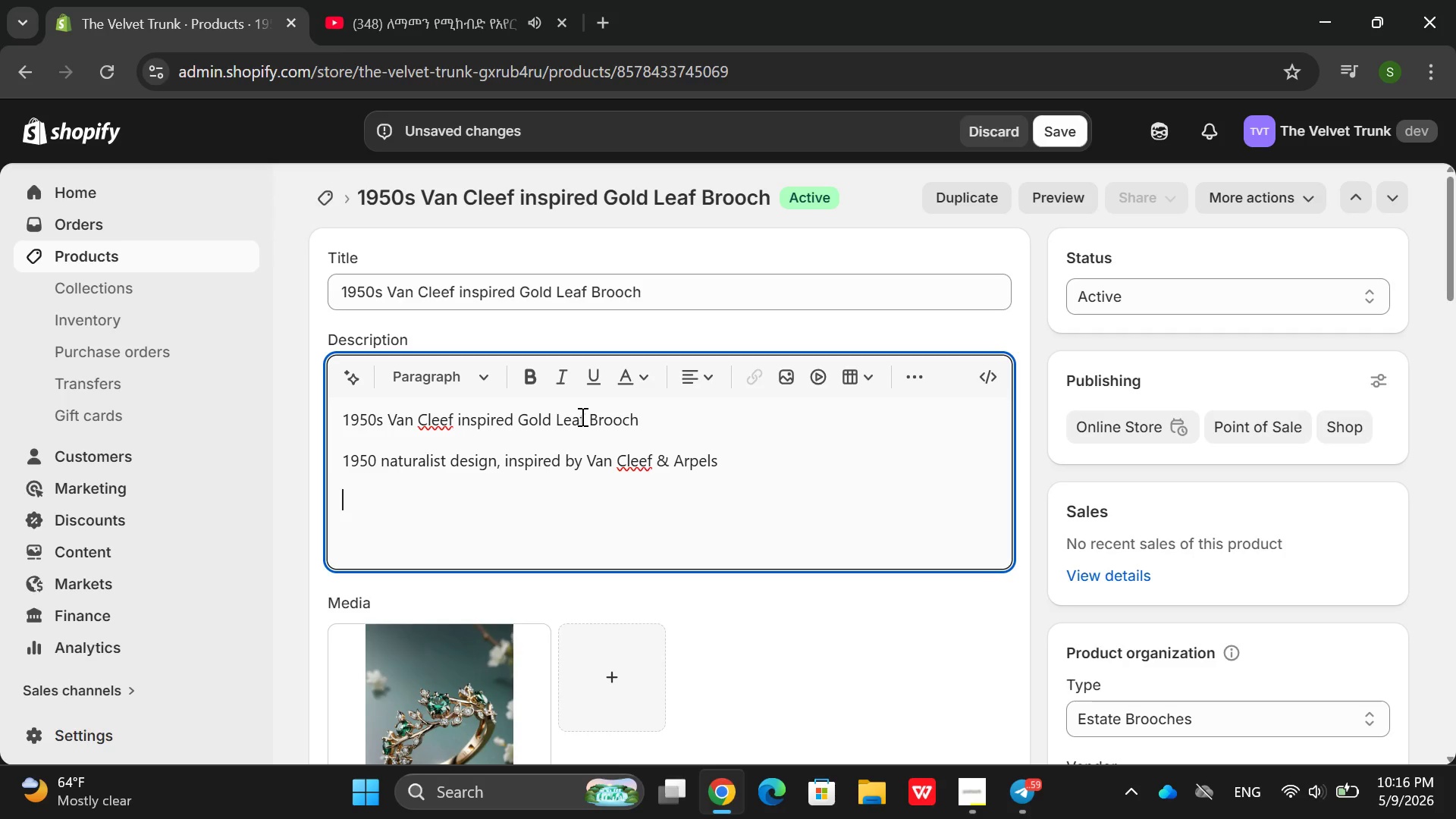 
type(18L)
key(Backspace)
type(k yello )
key(Backspace)
type(w god)
key(Backspace)
type(ld, cjes)
key(Backspace)
key(Backspace)
key(Backspace)
type(hestnut ;e)
key(Backspace)
key(Backspace)
type(leaf shaps)
key(Backspace)
type(e)
 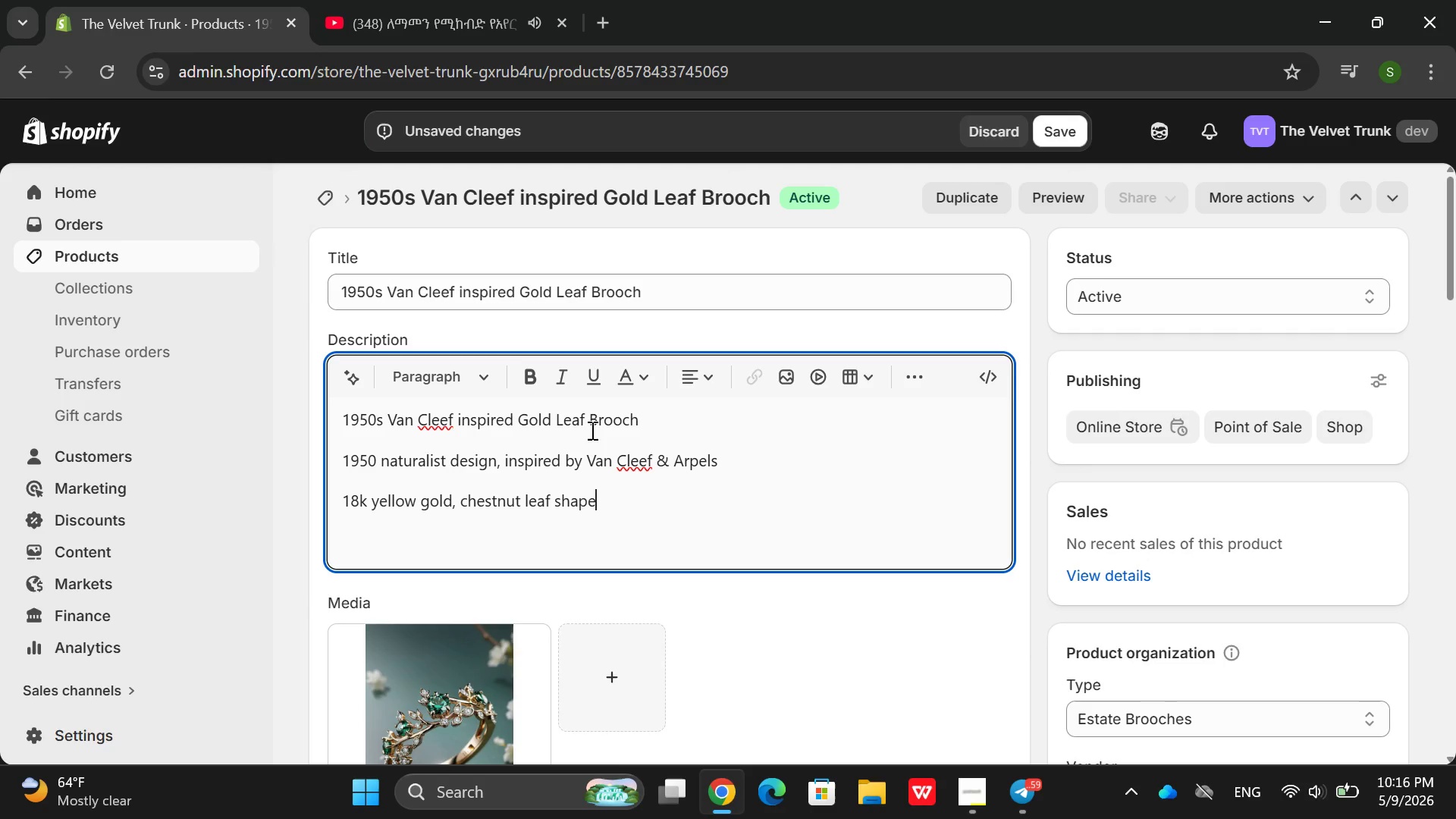 
key(Enter)
 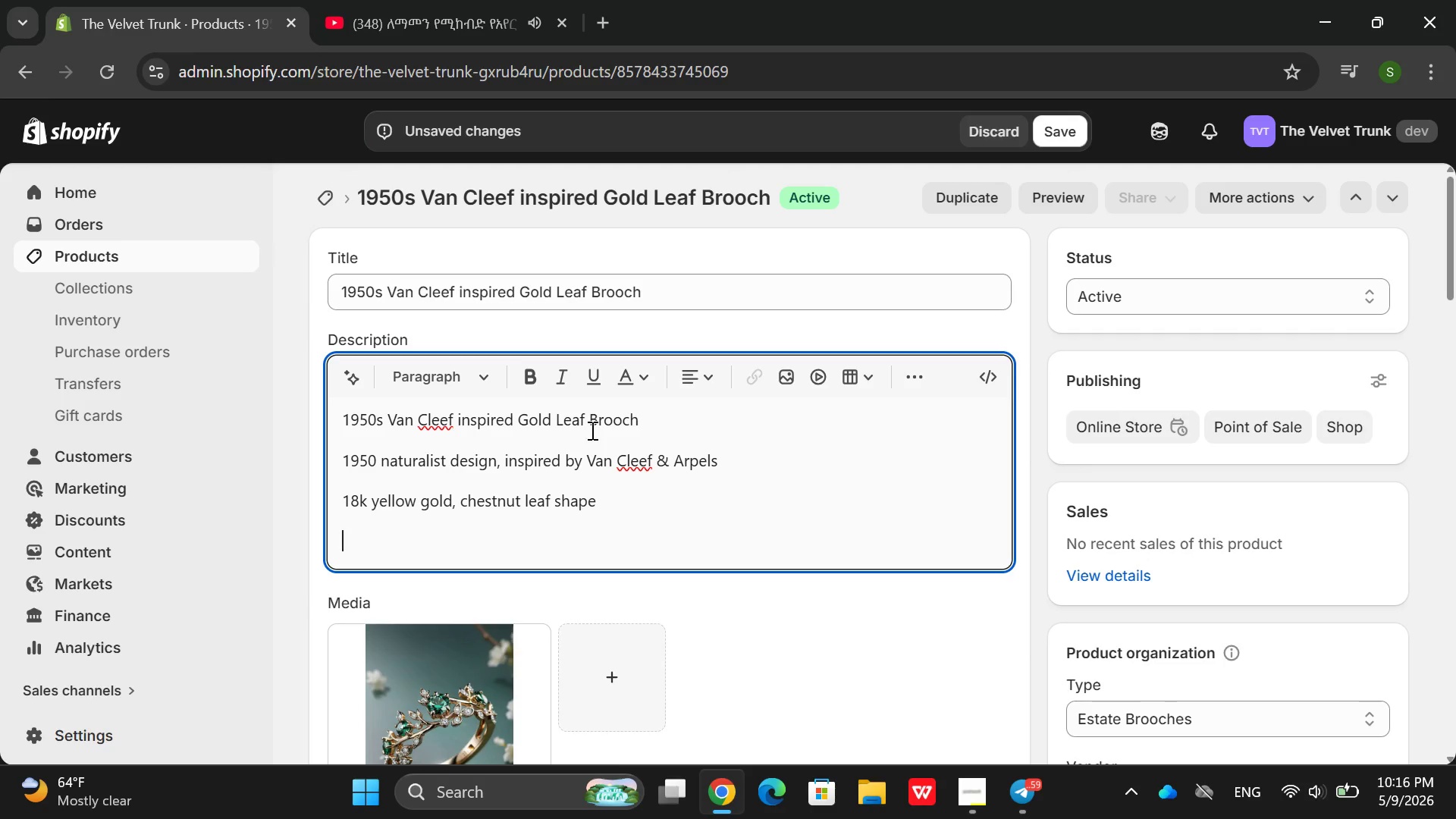 
type(Textured marree)
key(Backspace)
key(Backspace)
key(Backspace)
key(Backspace)
type(ttee)
key(Backspace)
type( fiish)
key(Backspace)
key(Backspace)
key(Backspace)
type(i)
key(Backspace)
type(nish mimicking veins )
 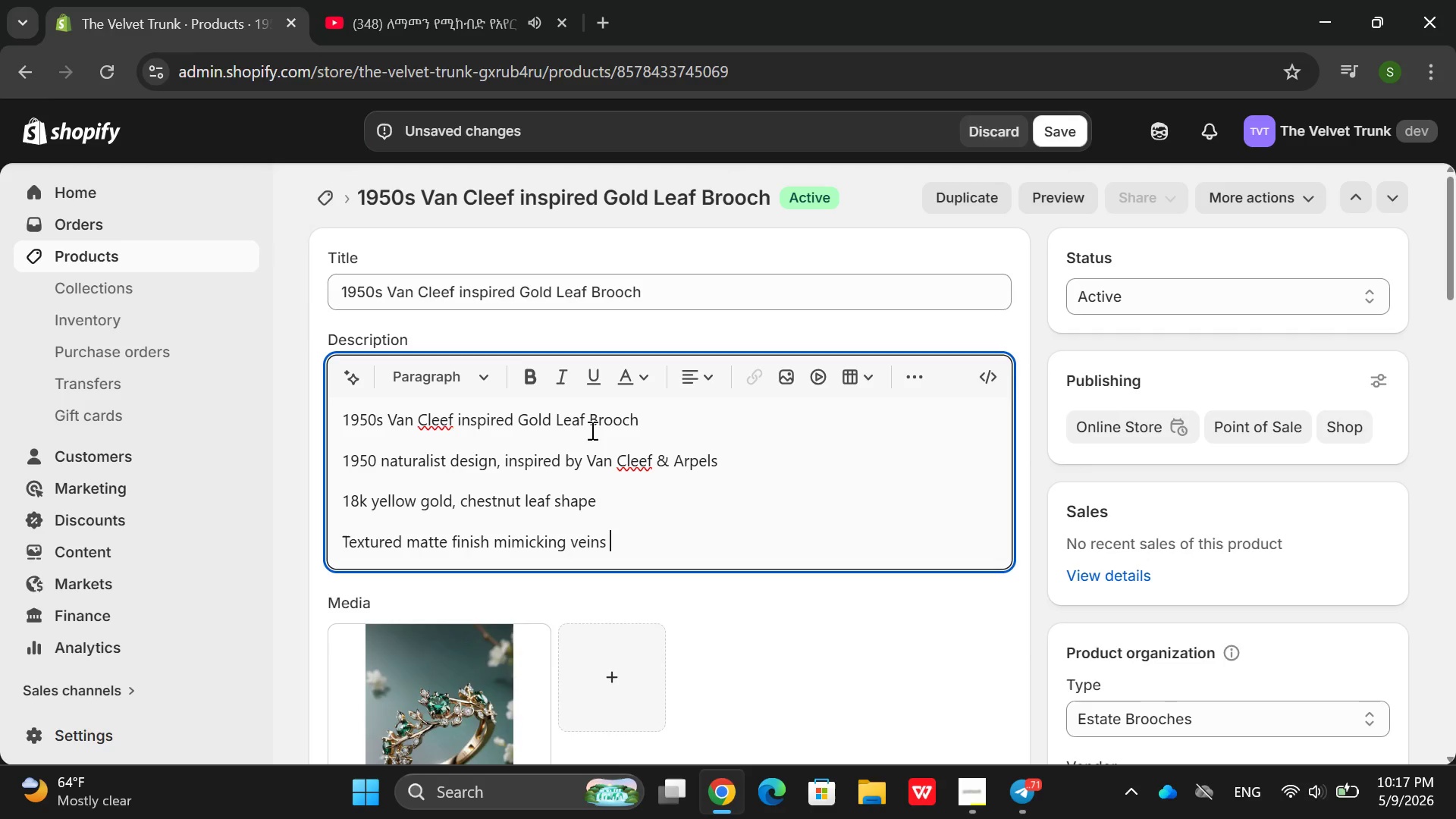 
key(Enter)
 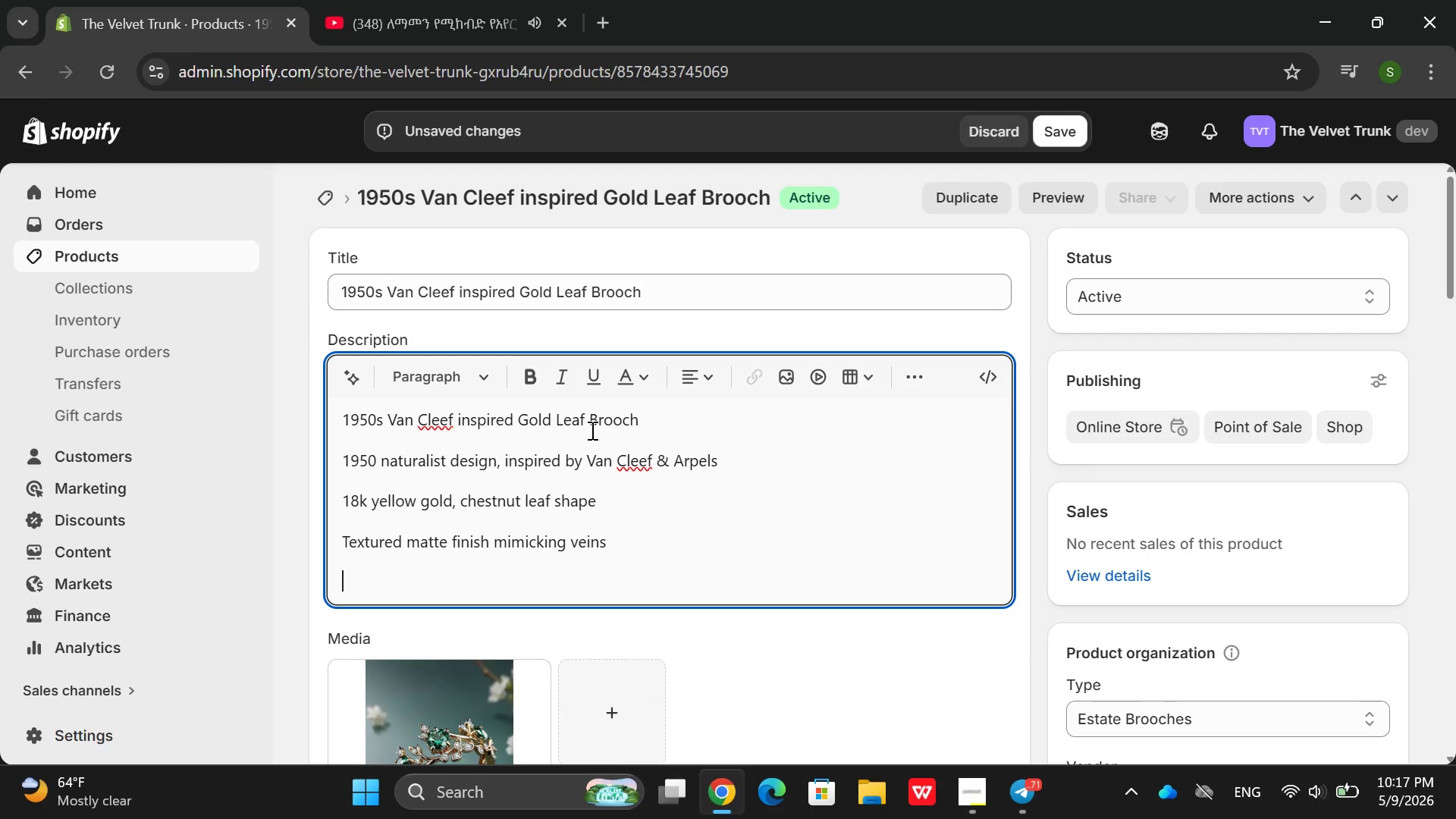 
type(Lenth)
key(Backspace)
key(Backspace)
type(ght)
key(Backspace)
key(Backspace)
type(th 5 cm, rolling pin clasp)
 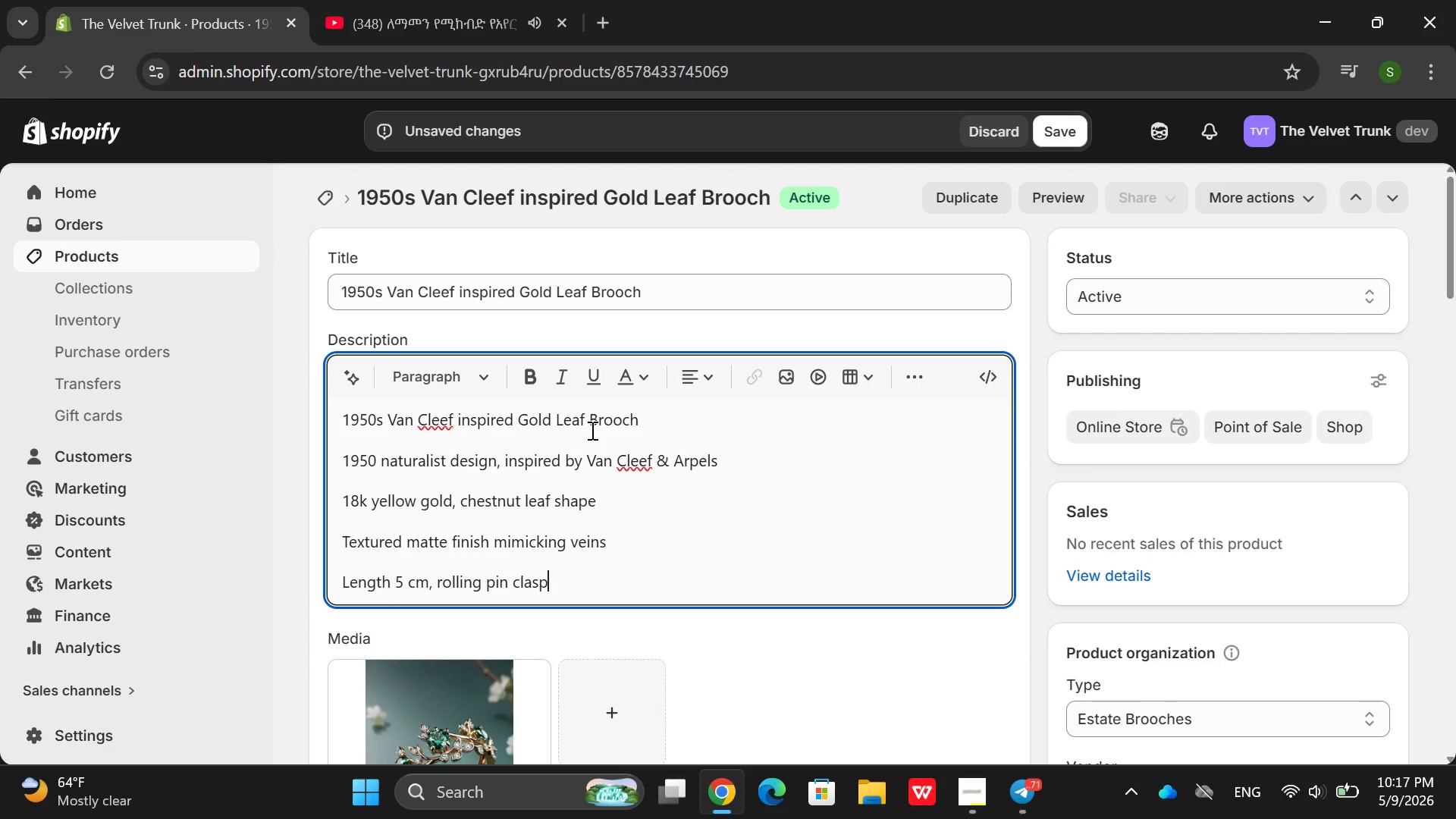 
key(Enter)
 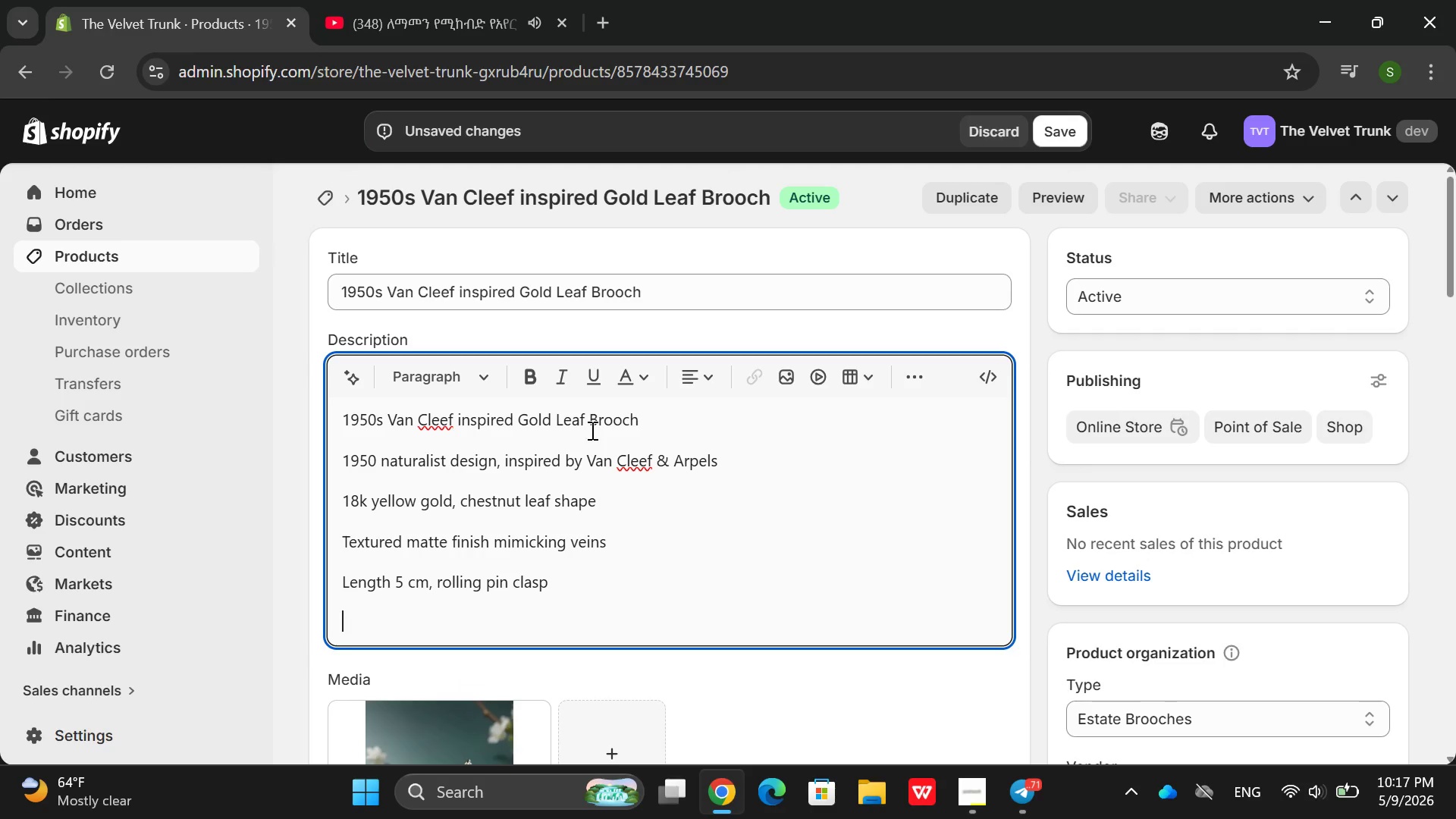 
type(Stamped '18k' (unid)
key(Backspace)
key(Backspace)
key(Backspace)
type(din)
key(Backspace)
key(Backspace)
key(Backspace)
type(nsignd maker))
 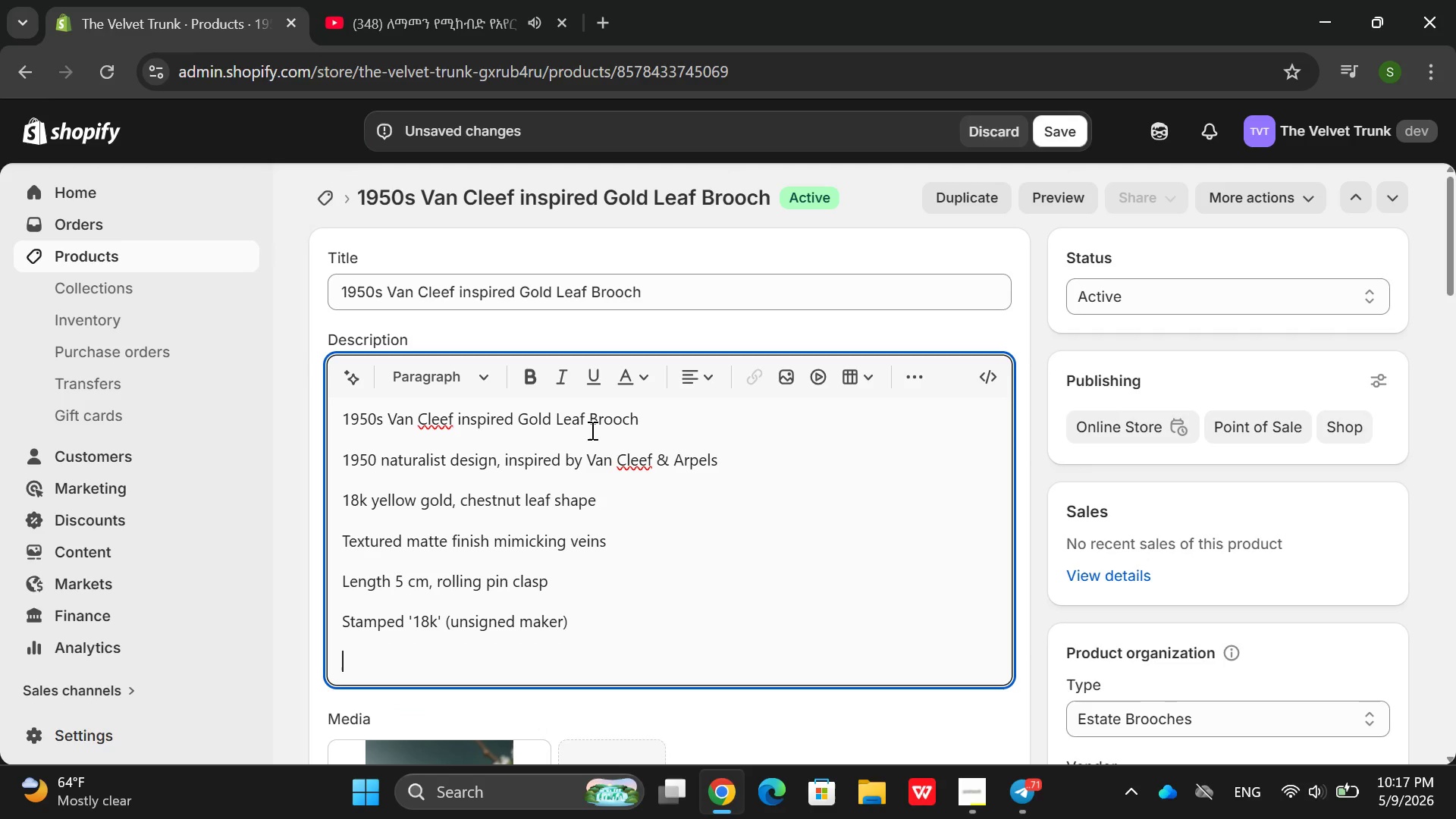 
 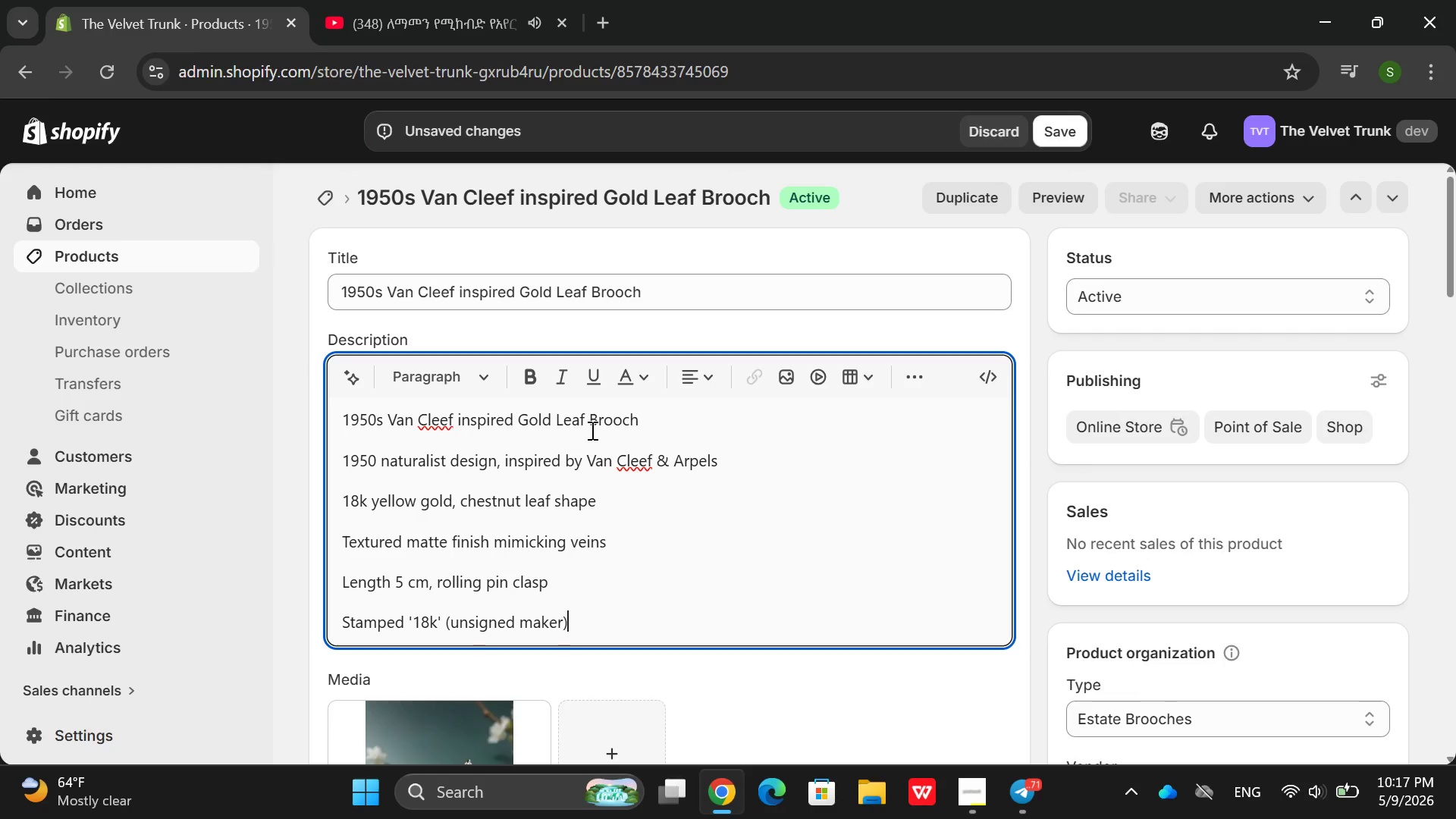 
key(Enter)
 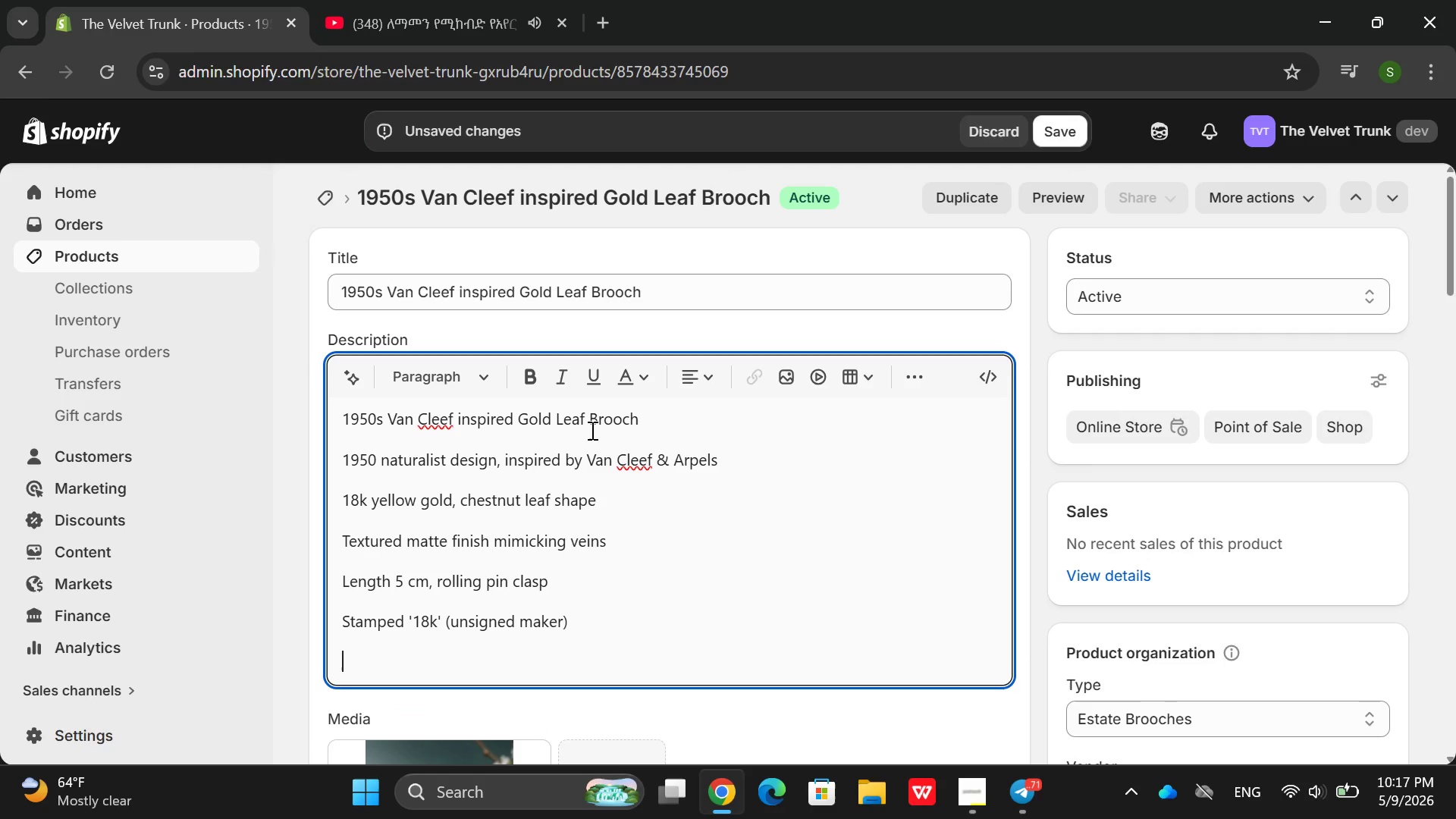 
hold_key(key=ShiftRight, duration=0.45)
 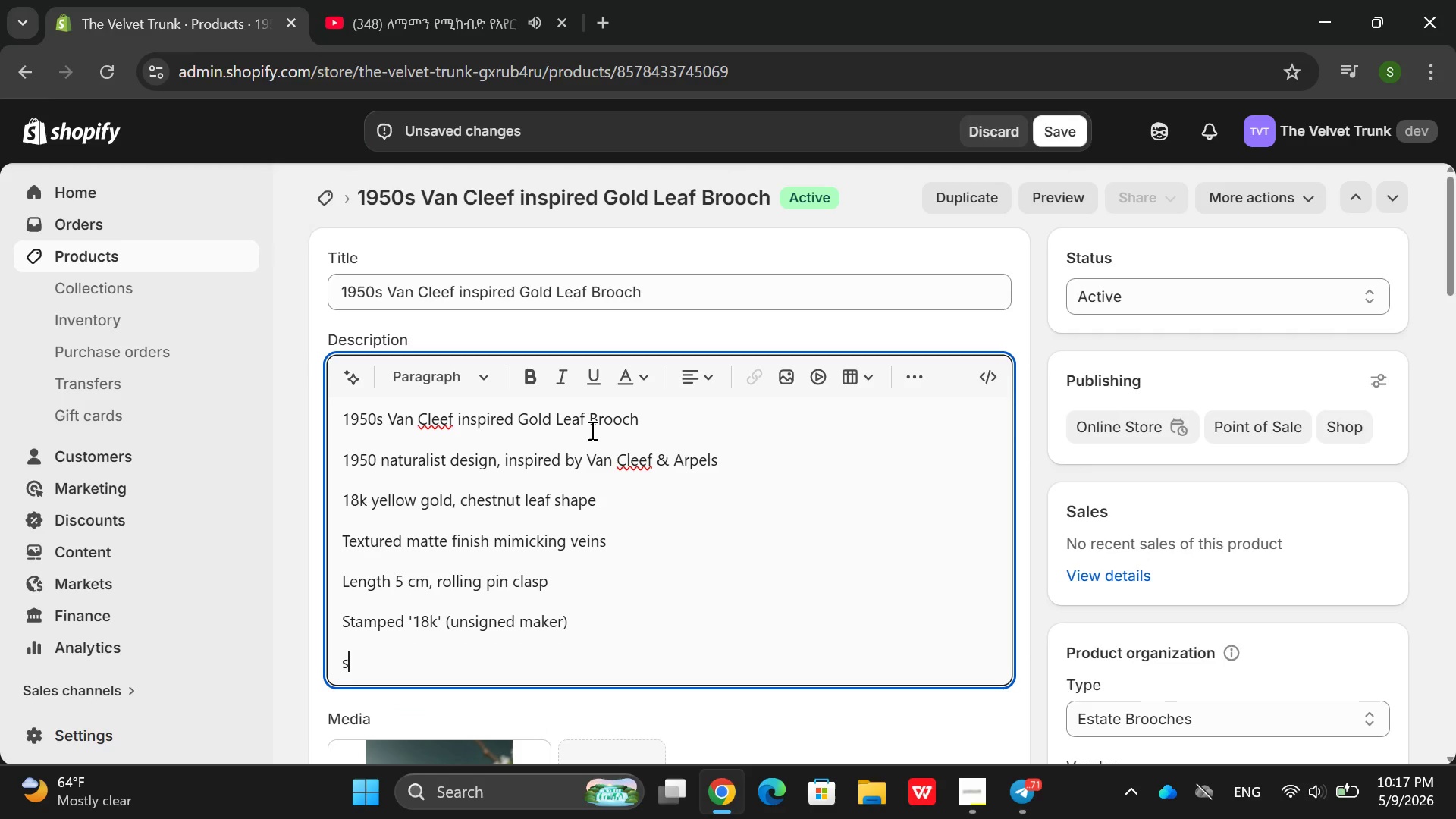 
type(s)
key(Backspace)
type(Substain)
key(Backspace)
key(Backspace)
type(ntail)
key(Backspace)
type(al )
key(Backspace)
 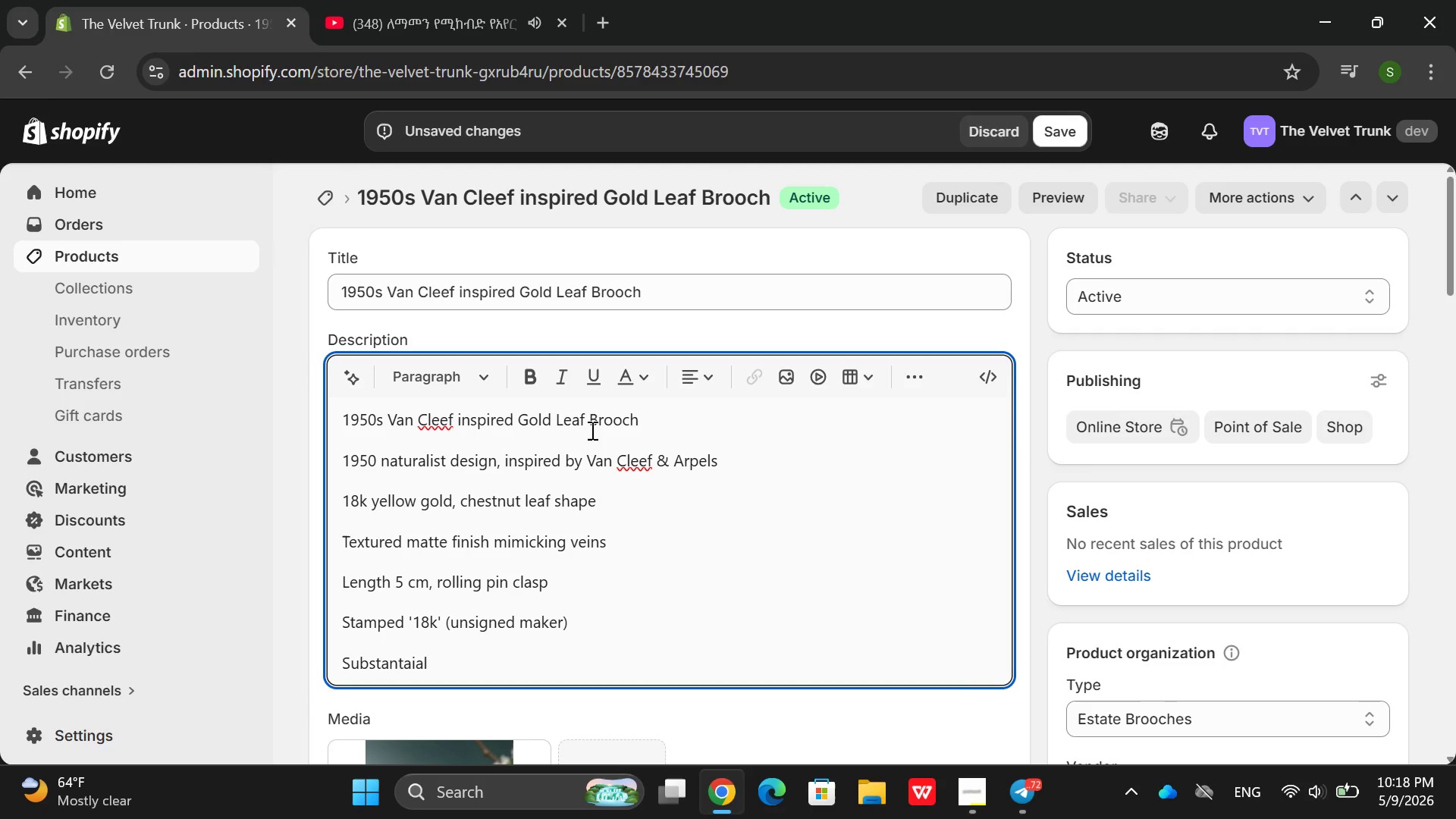 
hold_key(key=Backspace, duration=0.73)
 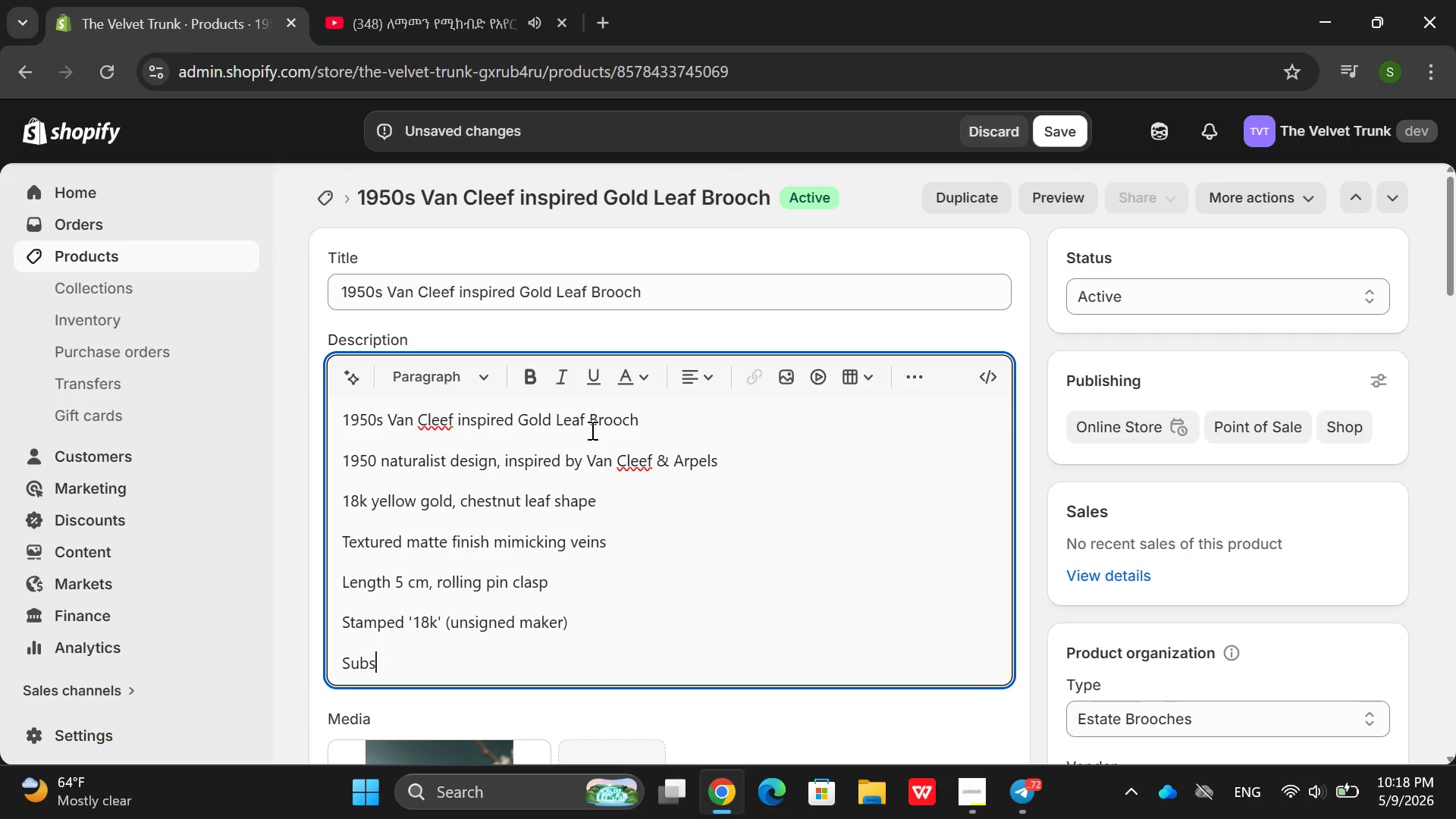 
type(tantial 12.5 g golf)
key(Backspace)
type(d wit)
key(Backspace)
key(Backspace)
key(Backspace)
type(weight )
key(Backspace)
type(. Free pro)
key(Backspace)
 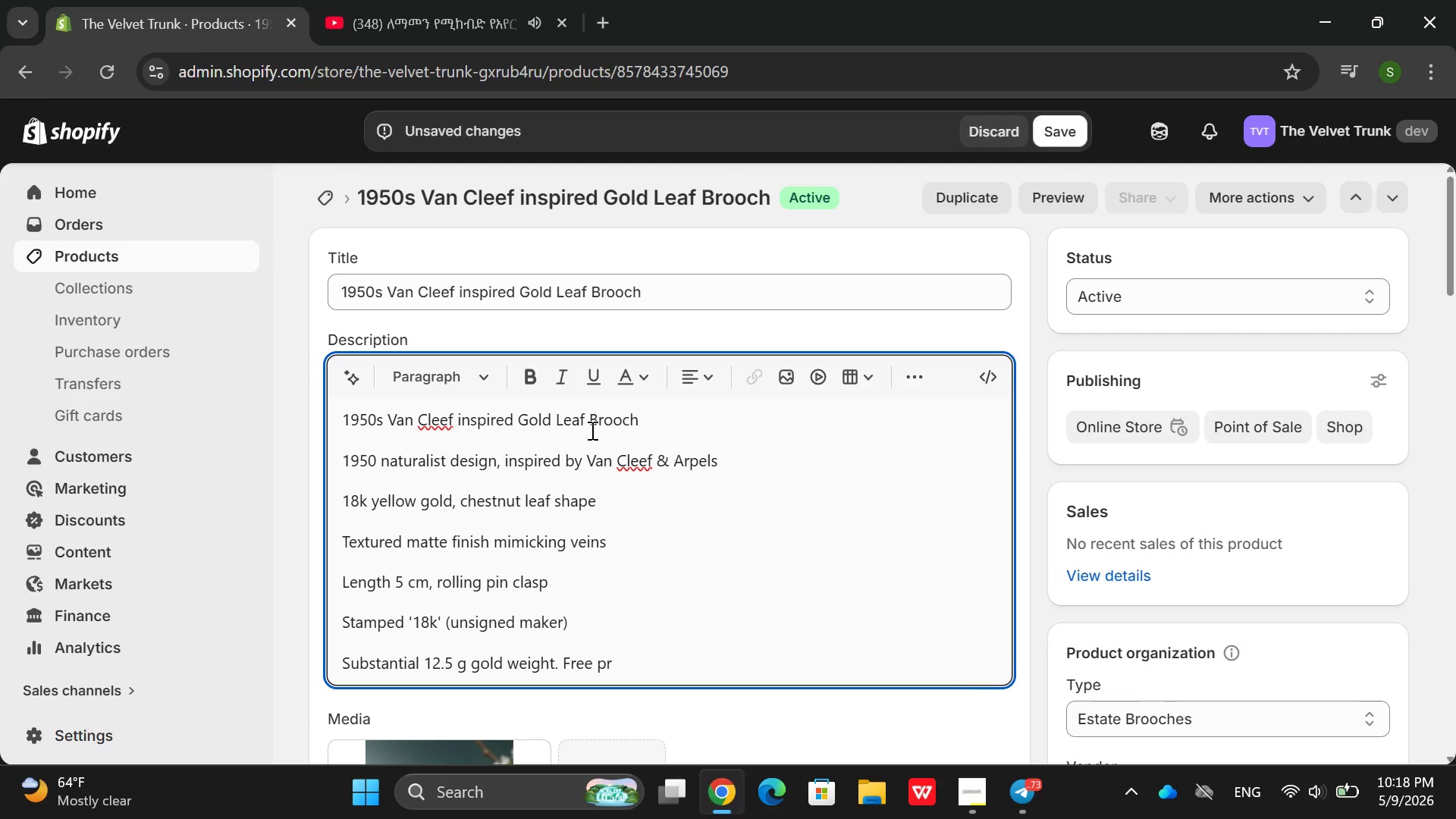 
left_click([591, 430])
 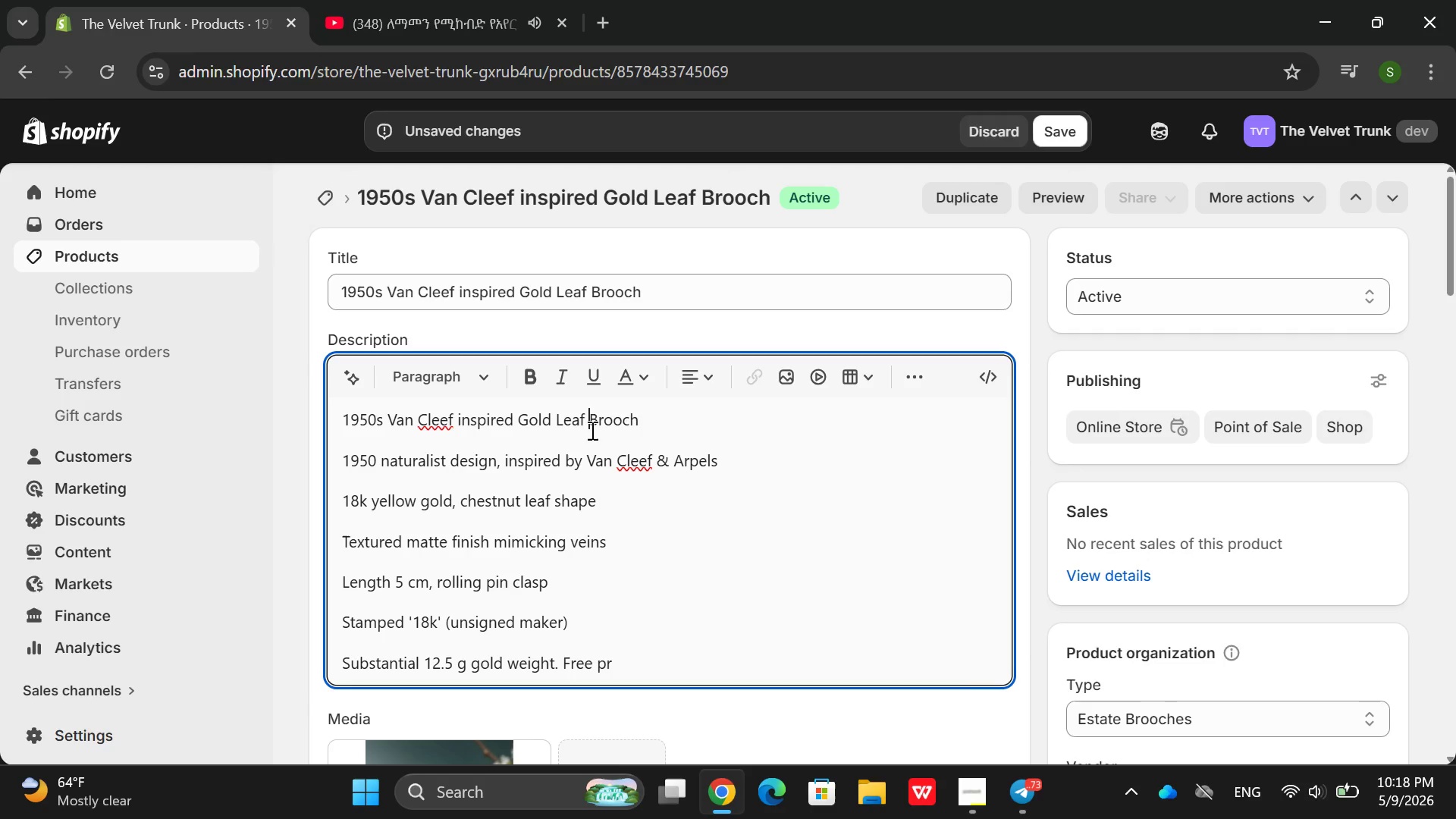 
type(ii)
key(Backspace)
key(Backspace)
 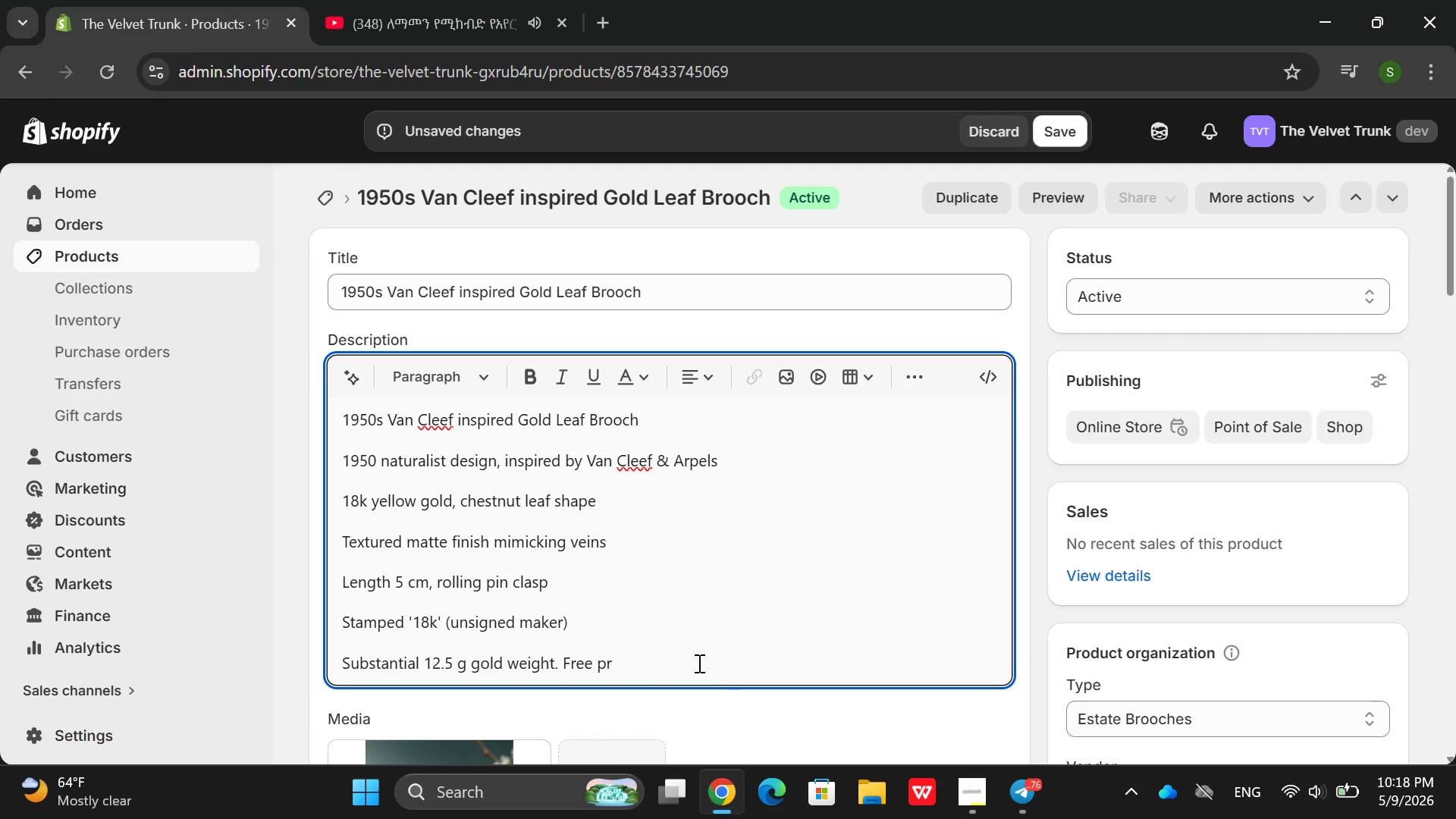 
left_click([692, 658])
 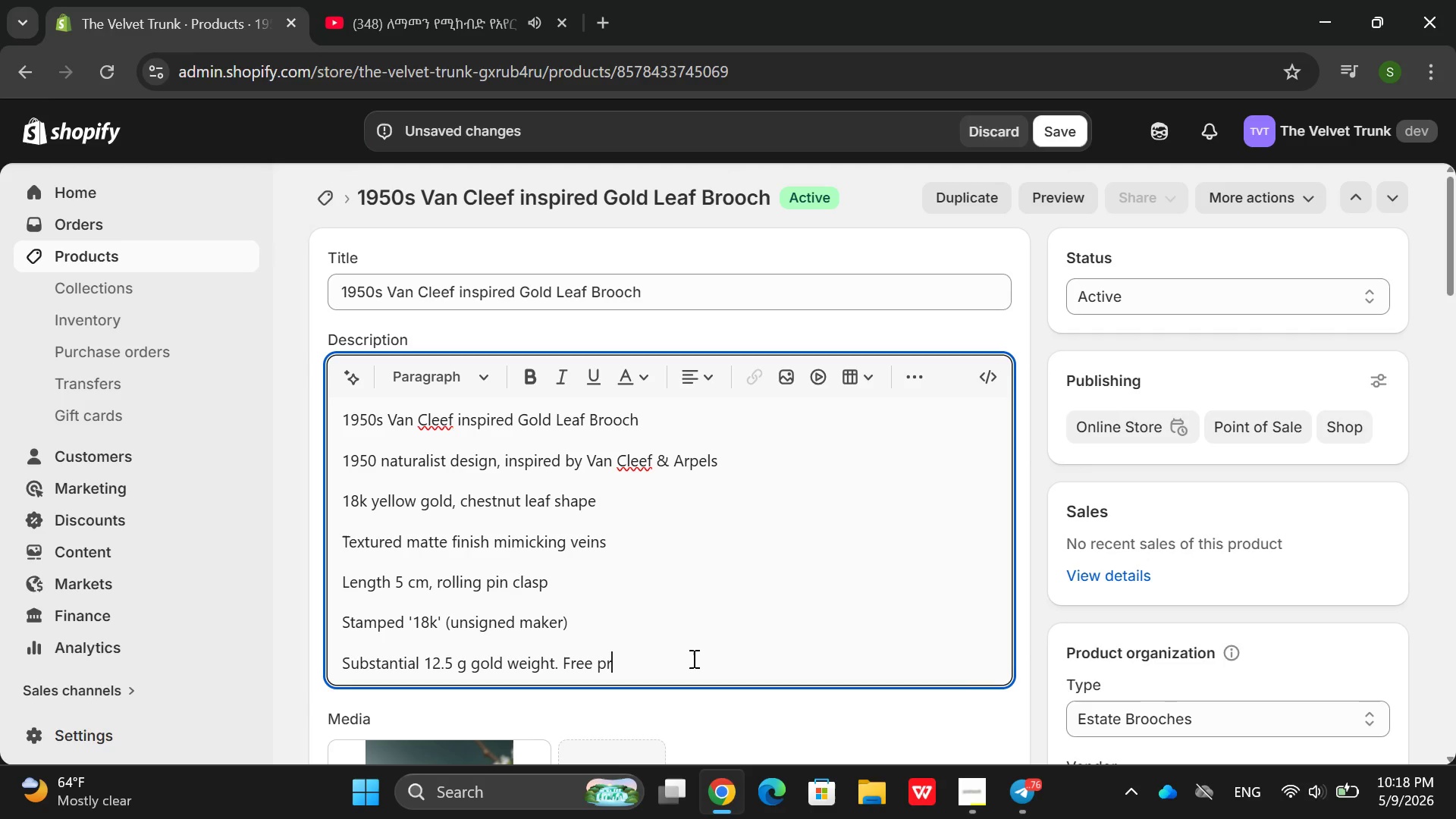 
type(io)
 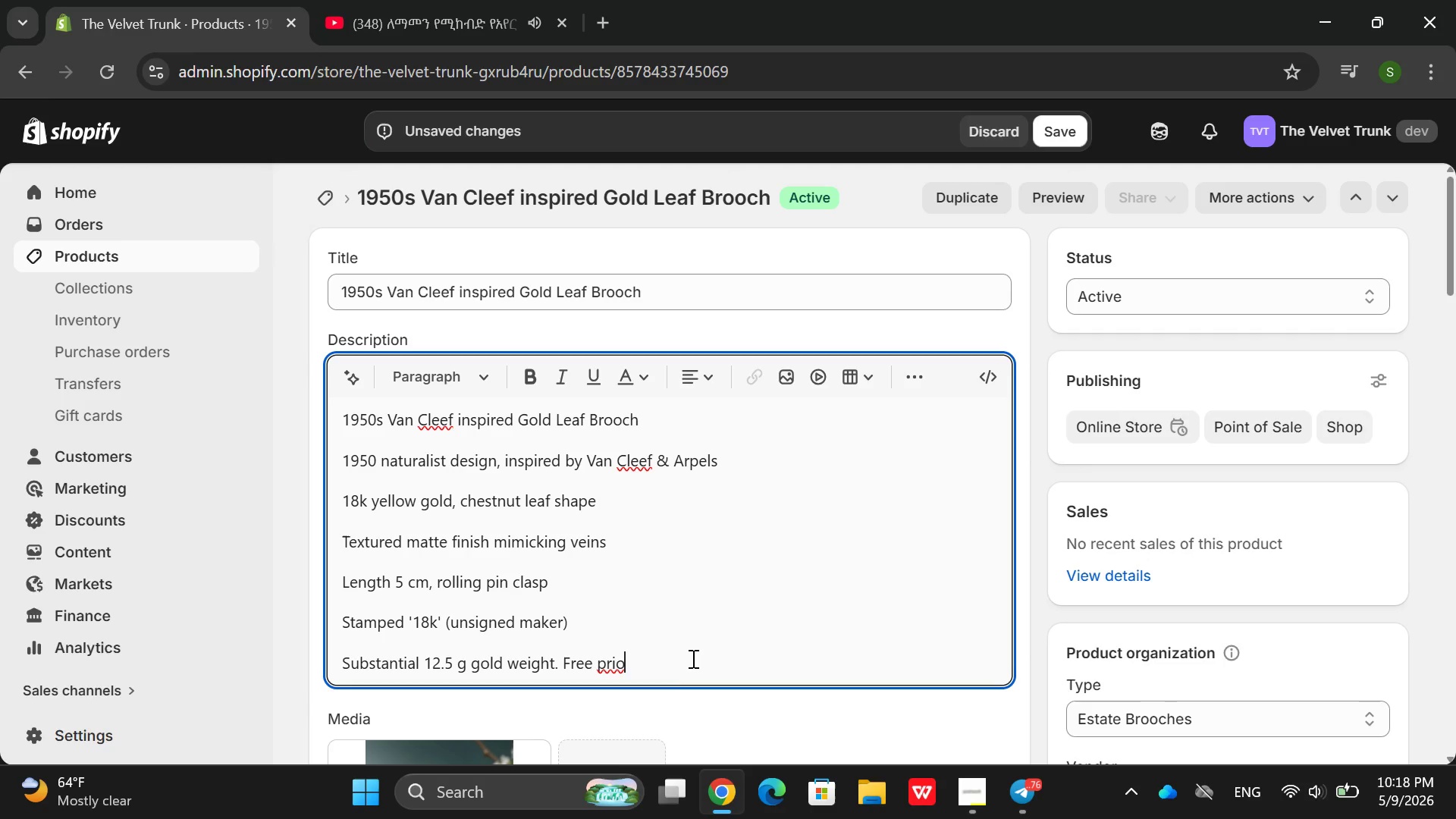 
type(rity shipping )
 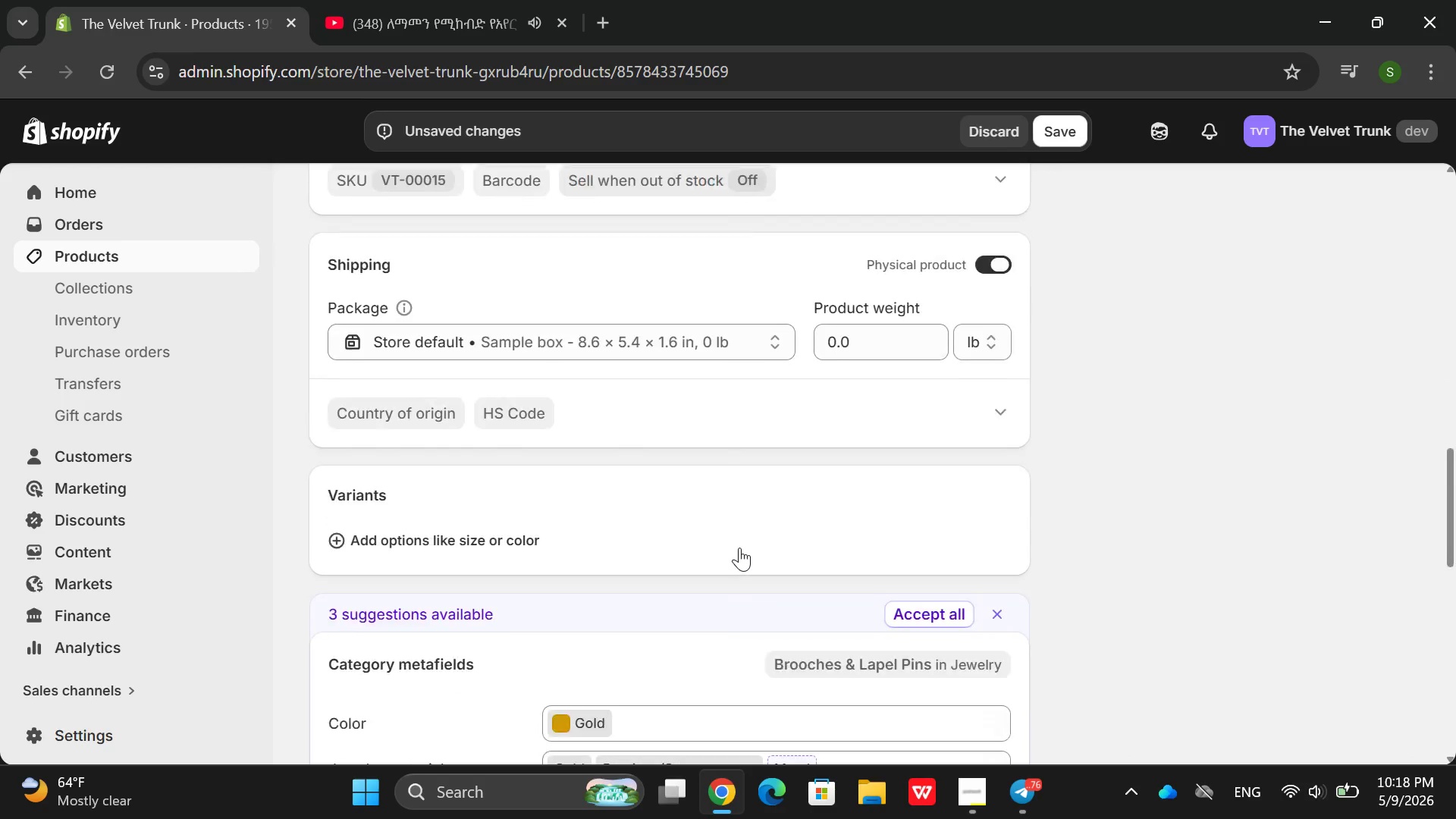 
wait(7.17)
 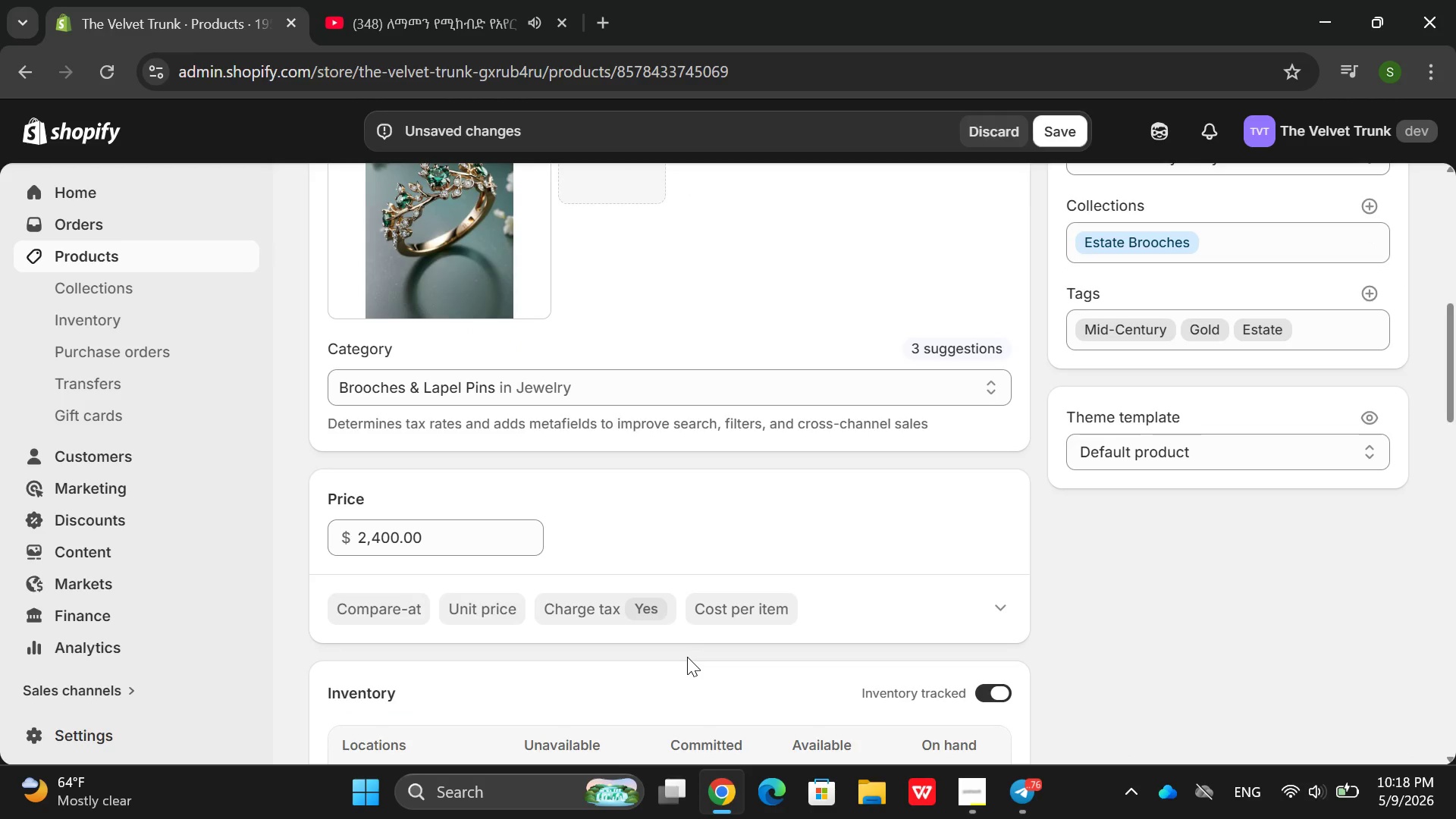 
left_click([957, 381])
 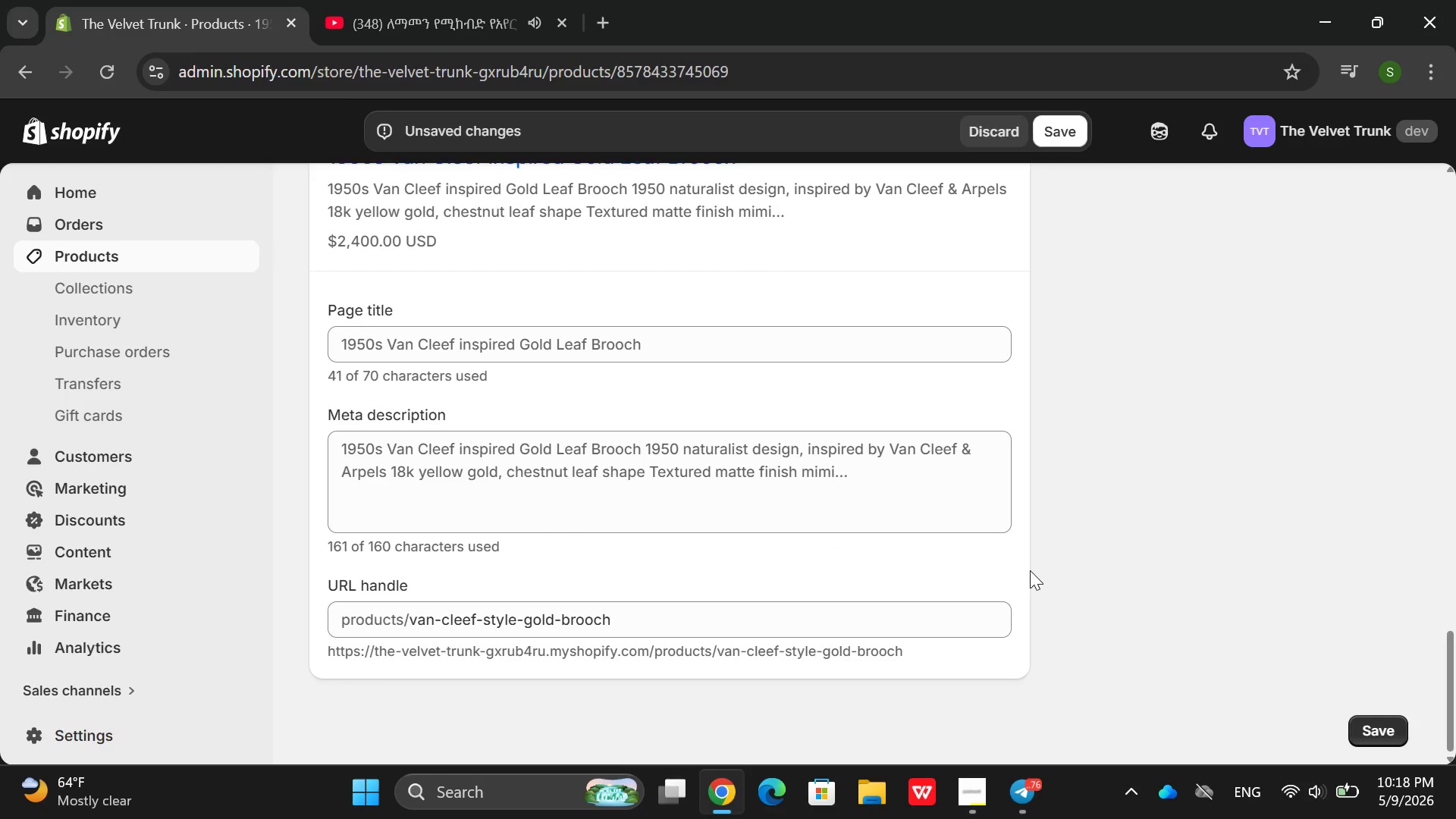 
left_click([963, 468])
 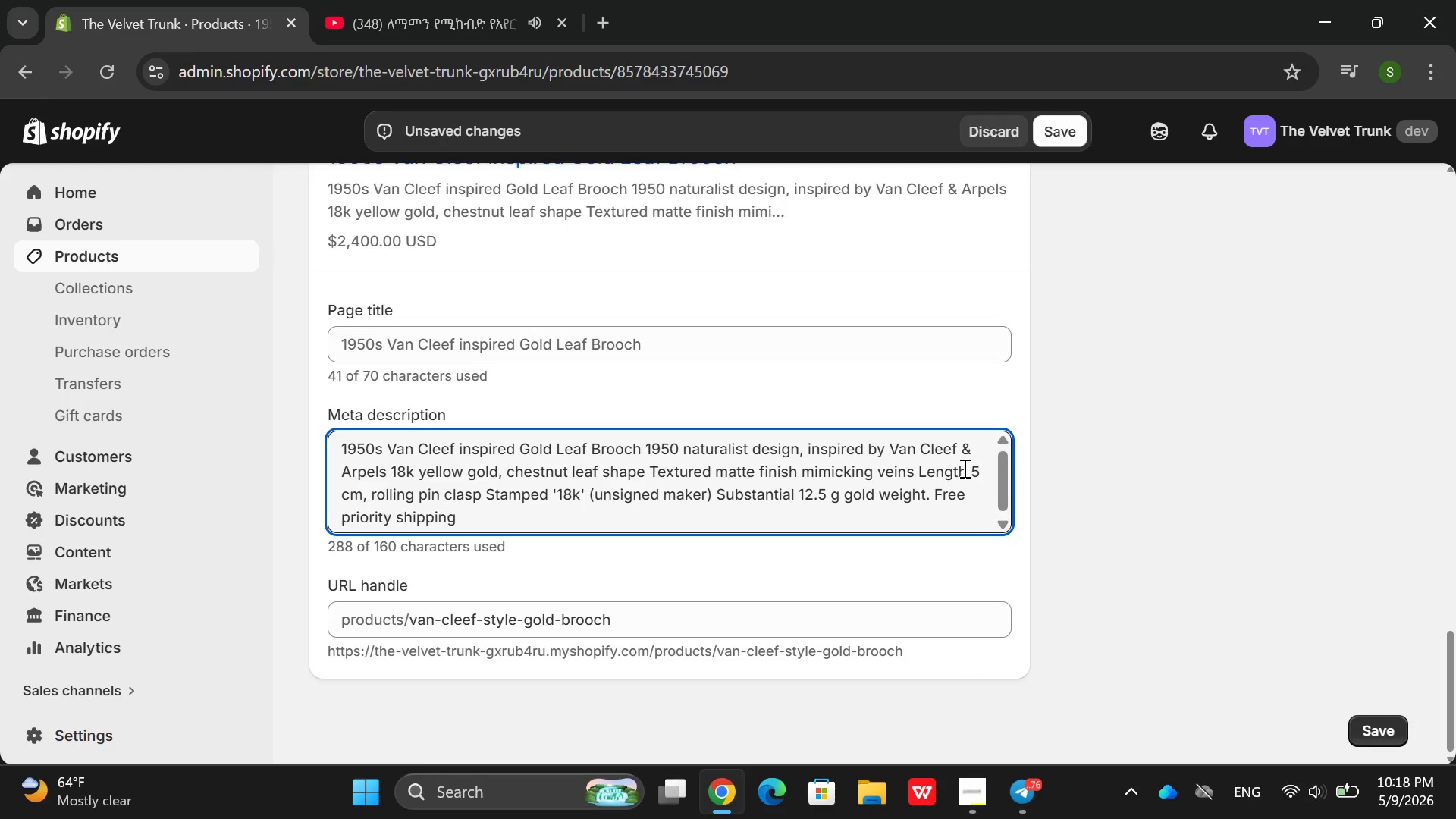 
double_click([963, 468])
 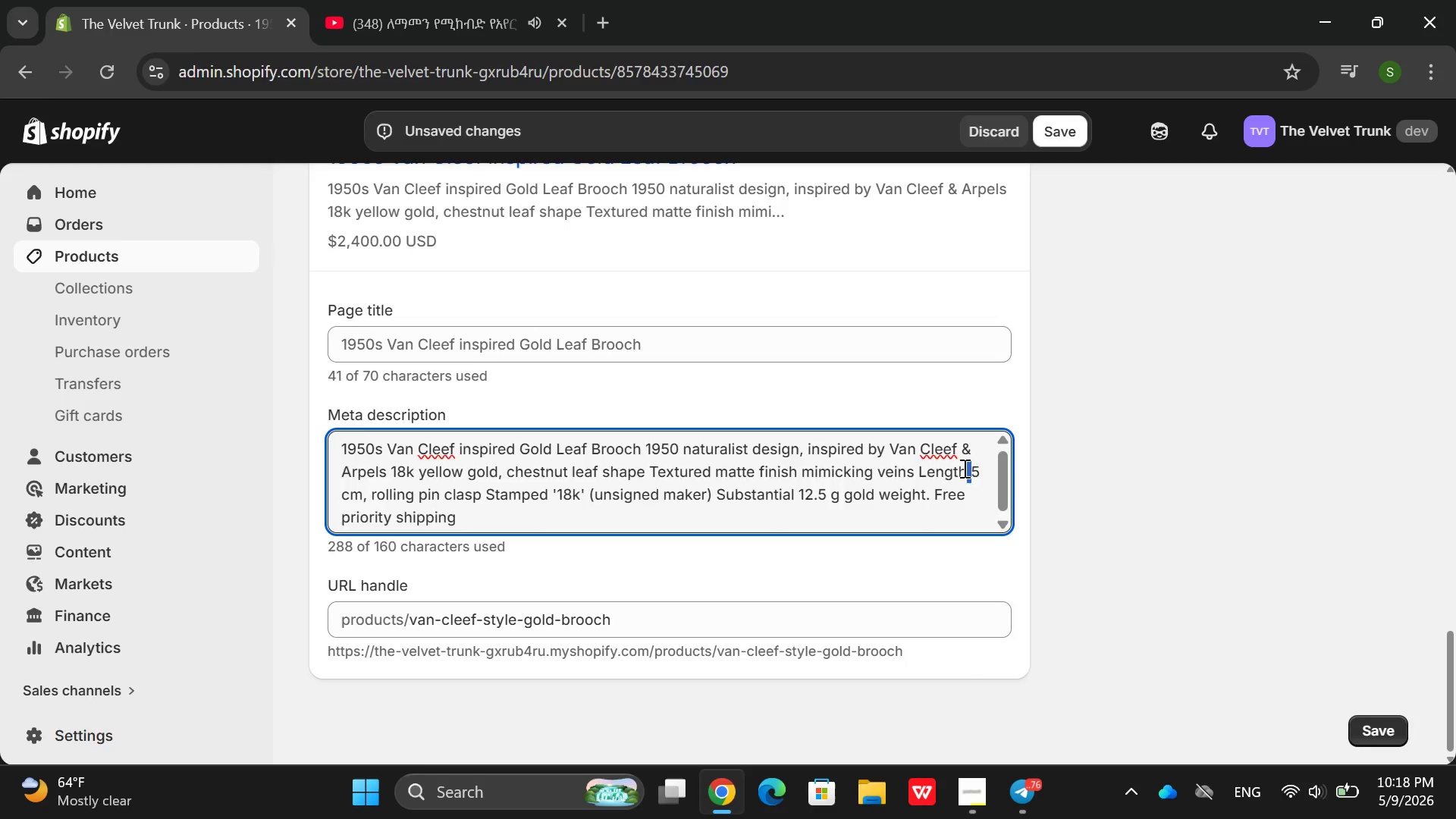 
triple_click([963, 468])
 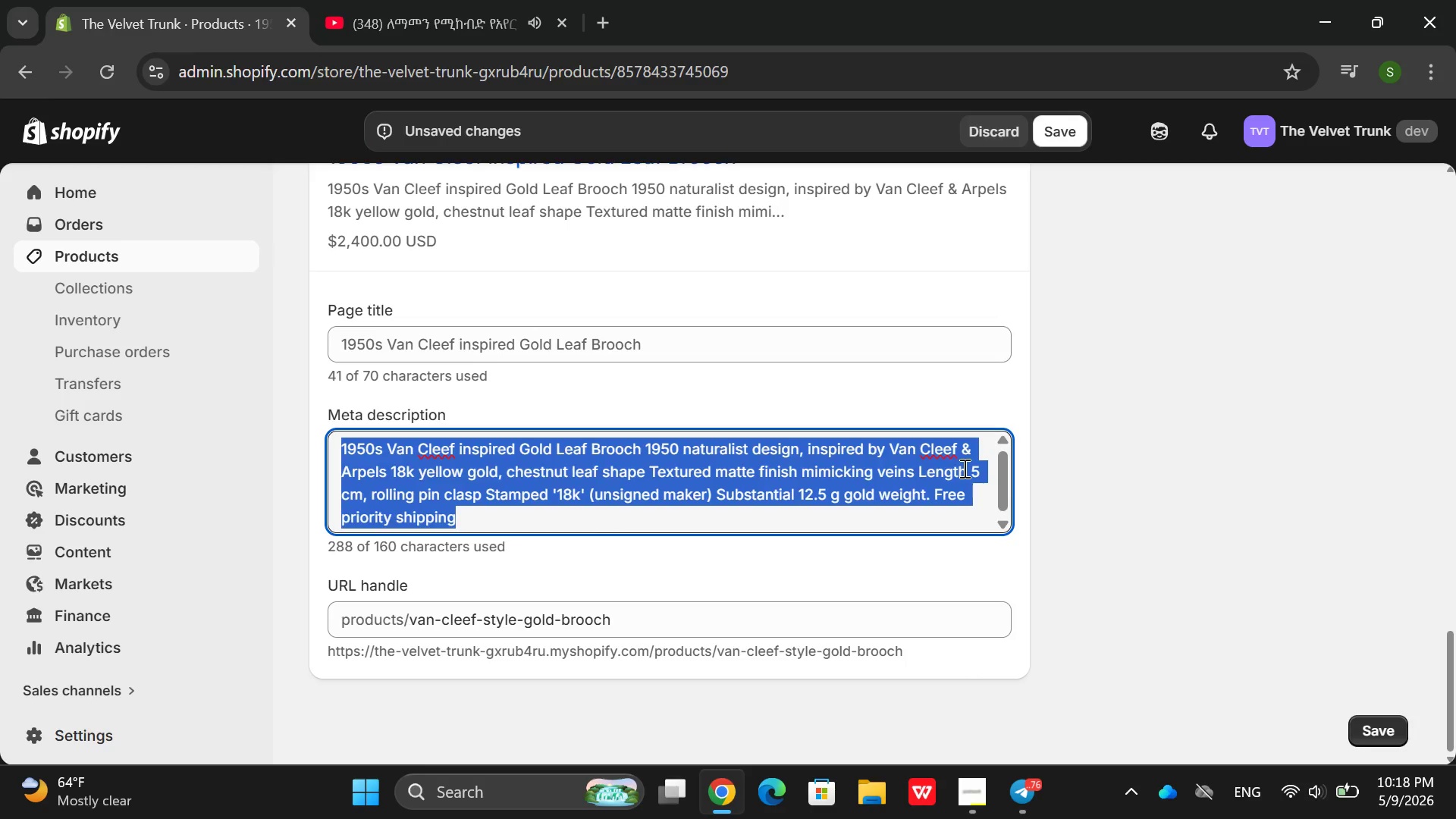 
key(Backspace)
 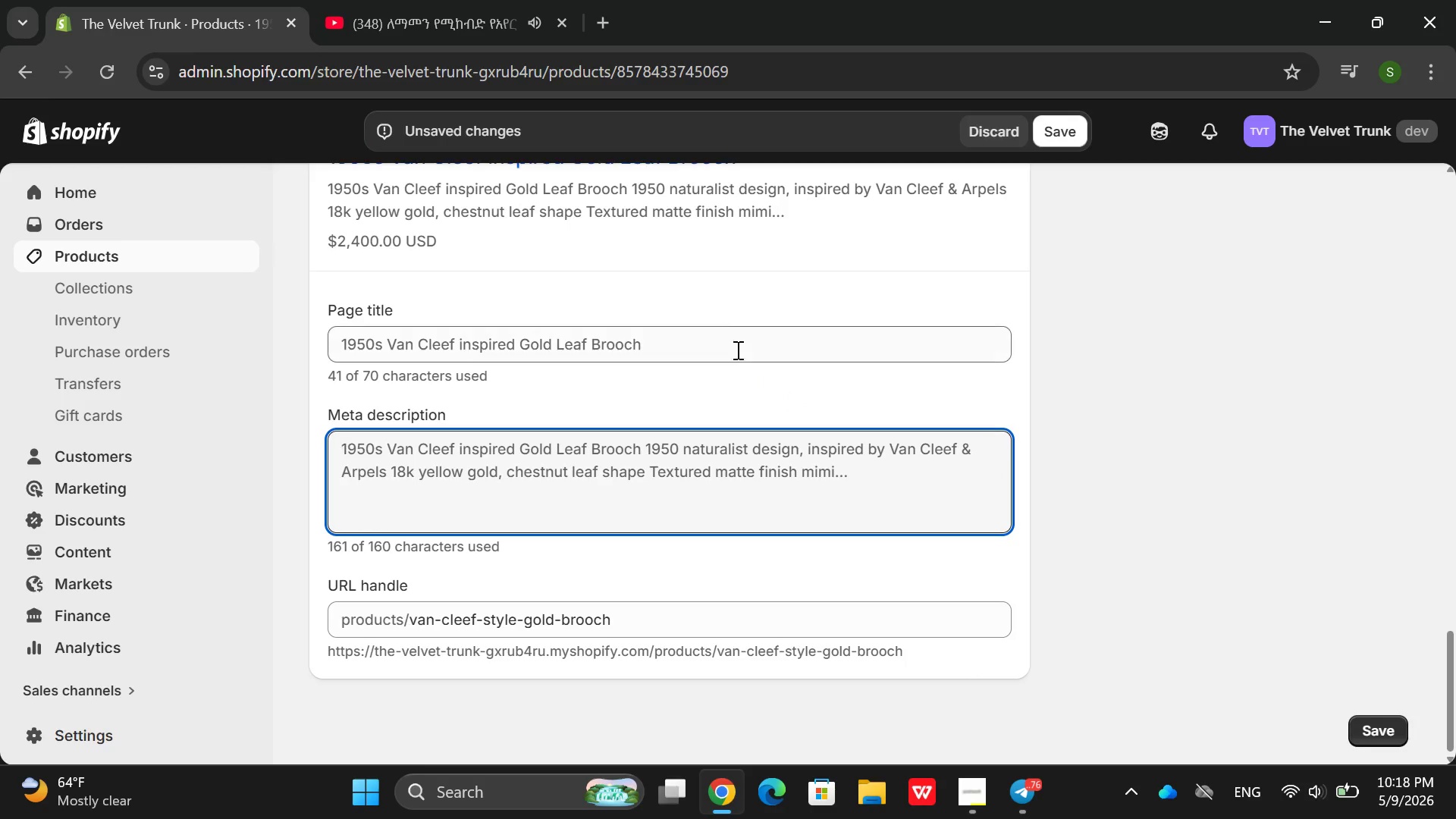 
left_click([718, 343])
 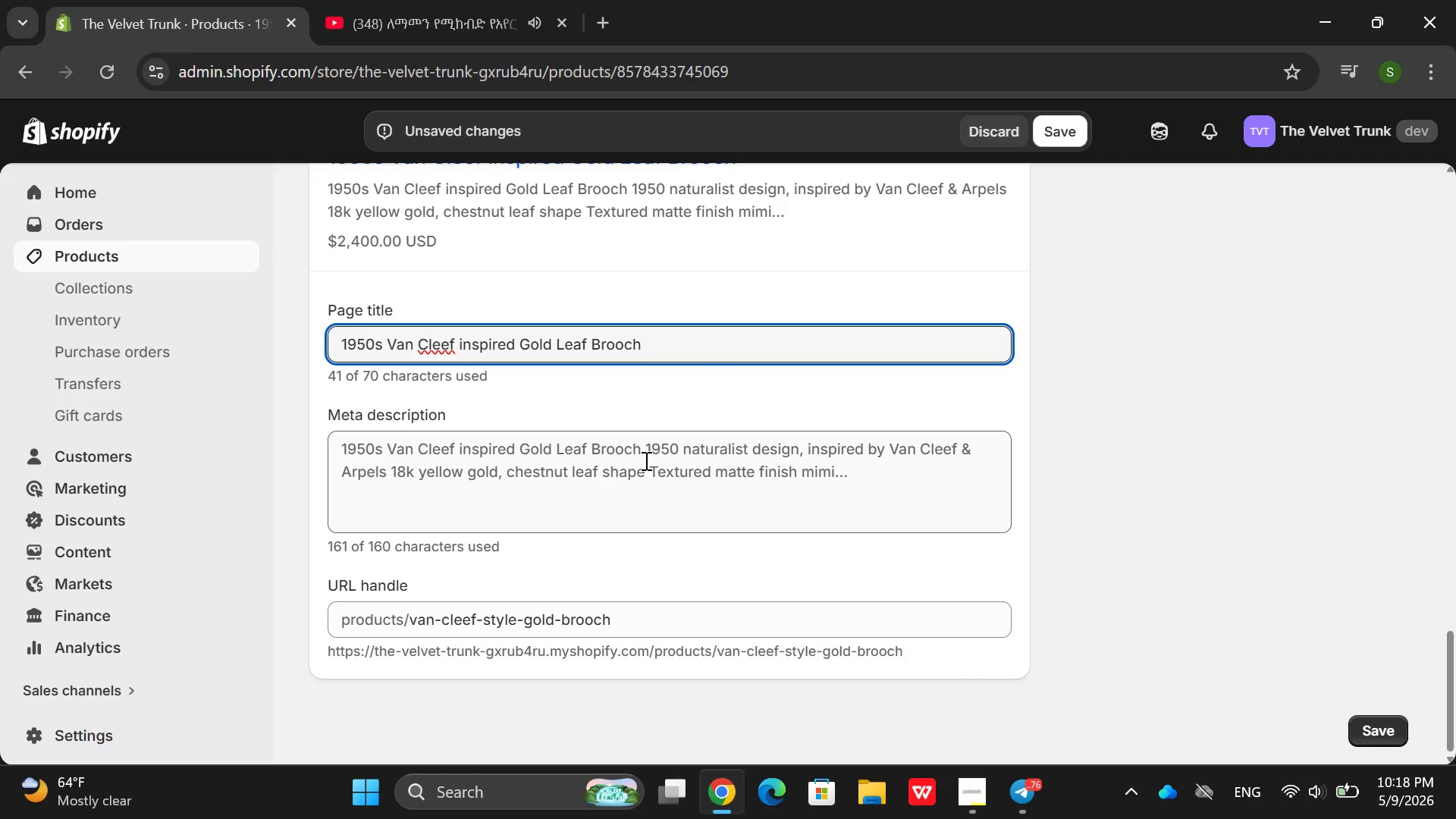 
left_click([645, 460])
 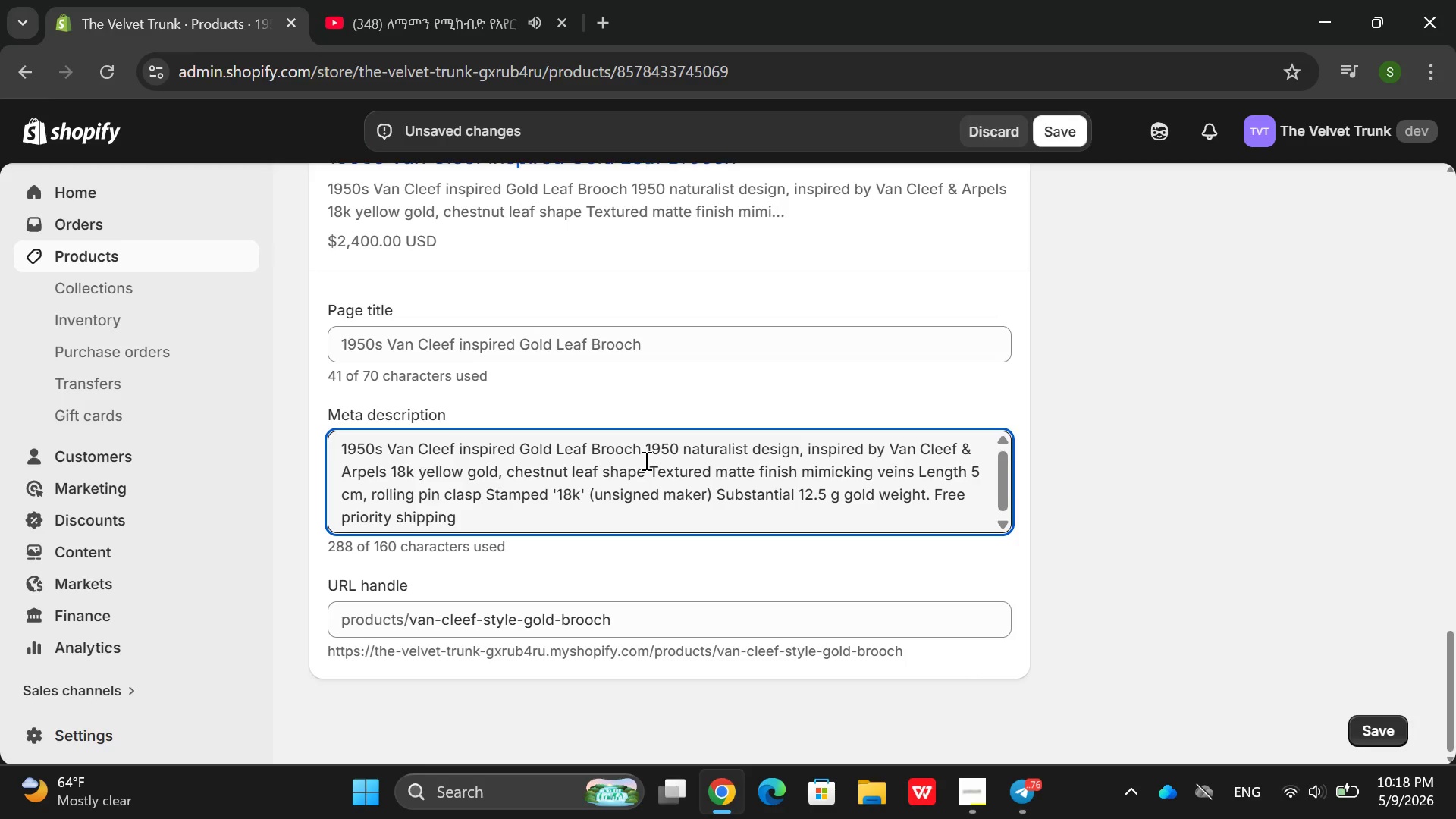 
double_click([645, 460])
 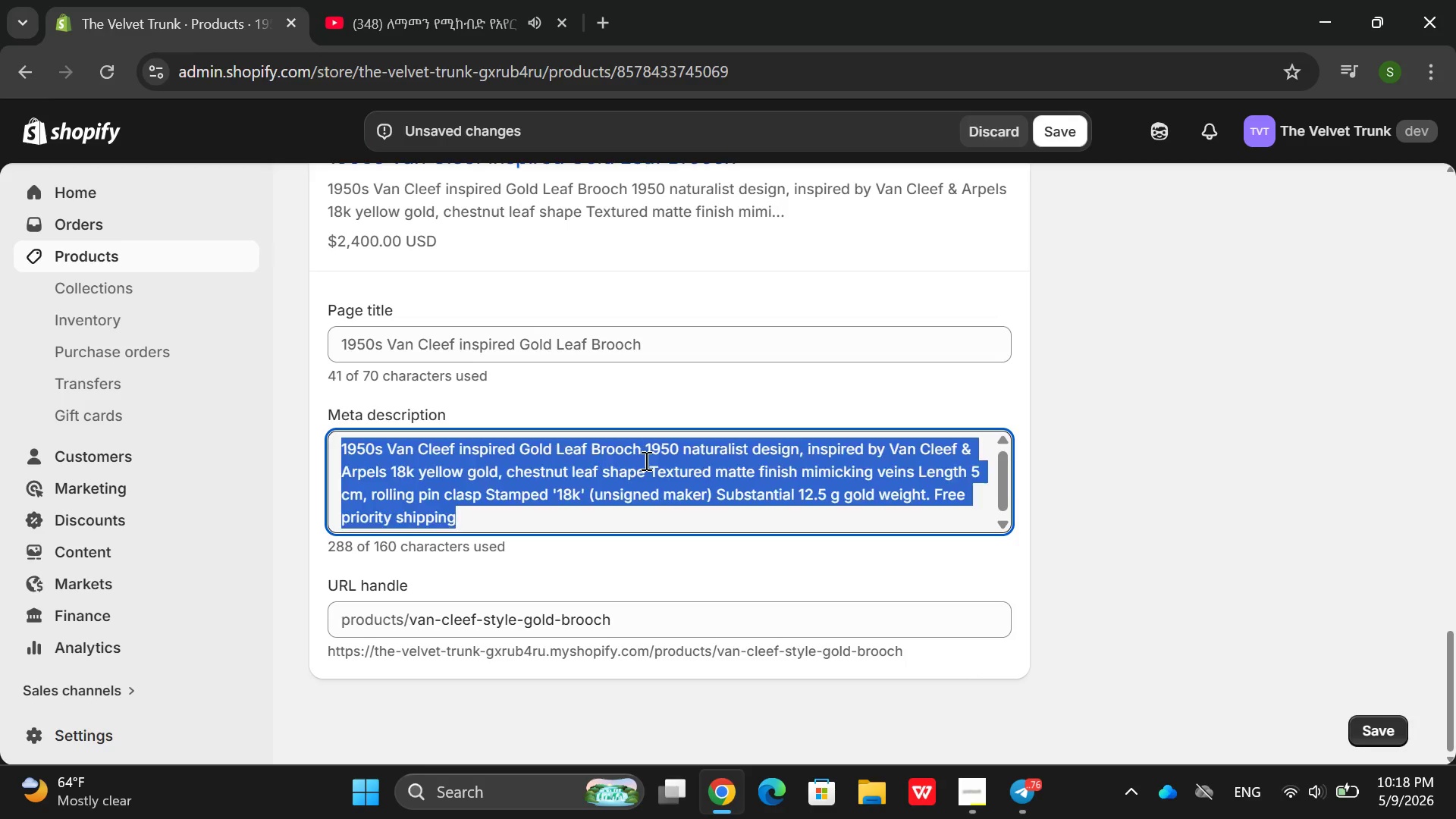 
triple_click([645, 460])
 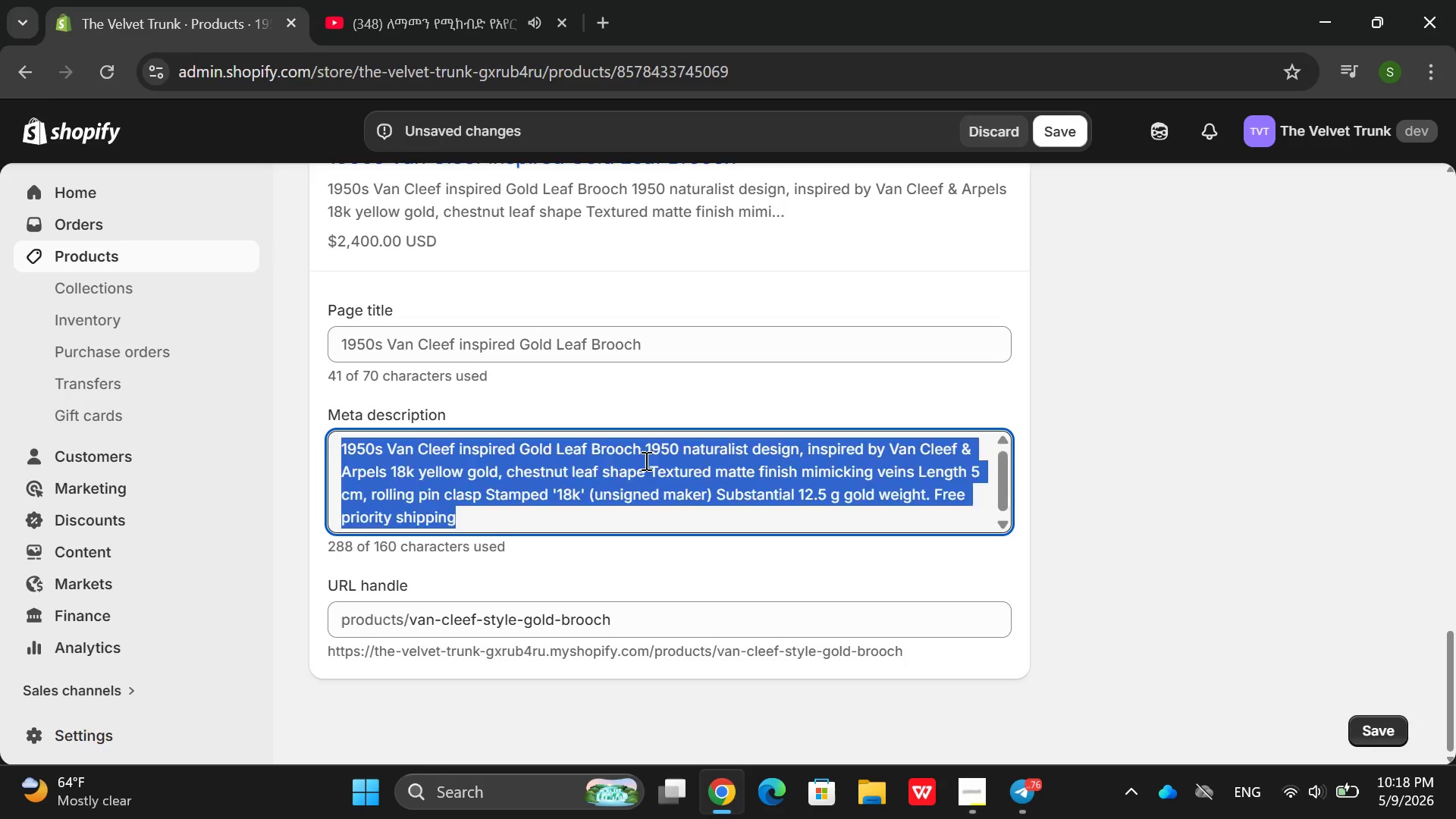 
key(Backspace)
 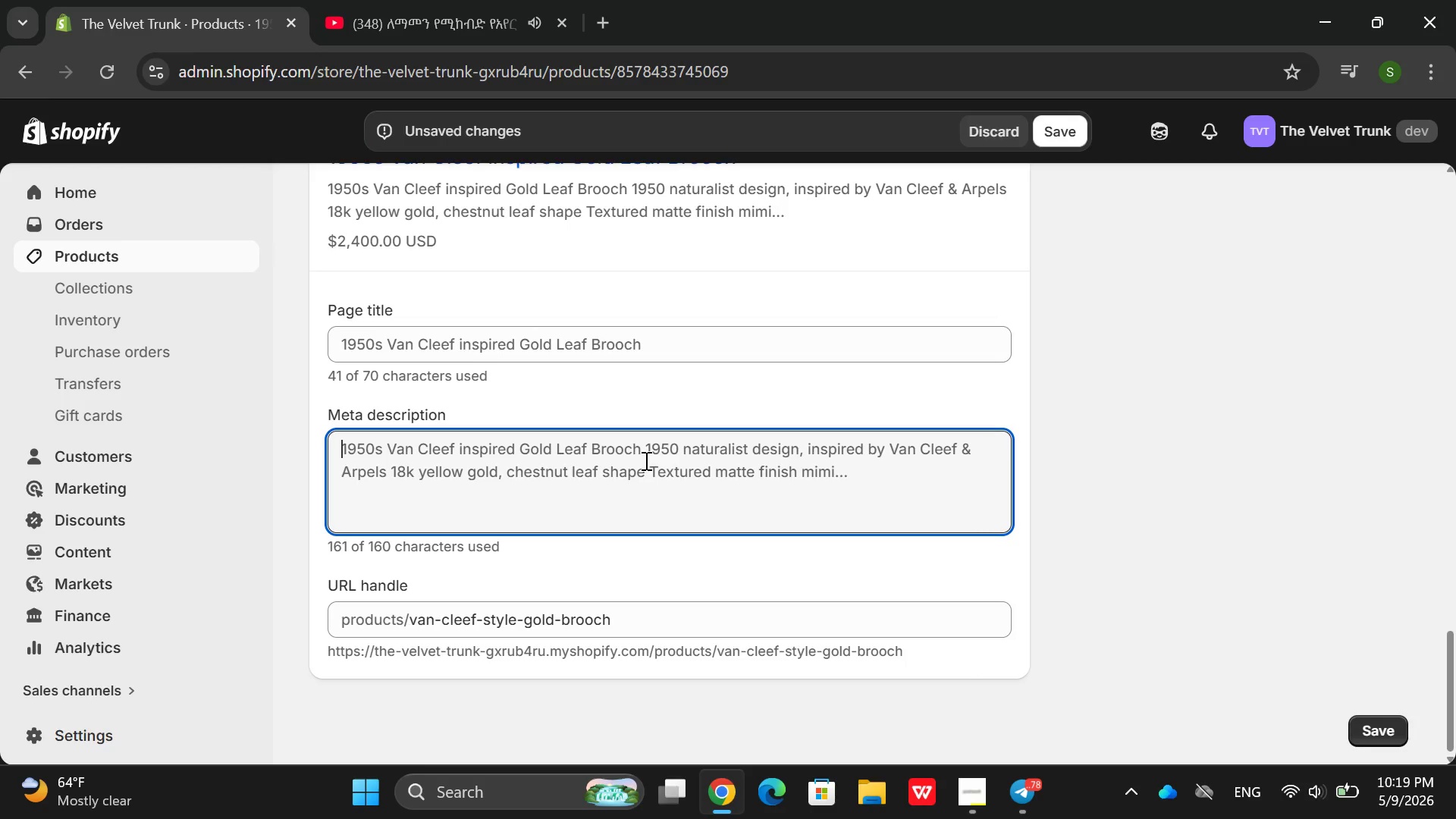 
type(W)
key(Backspace)
type(Exquiss)
key(Backspace)
type(ite )
 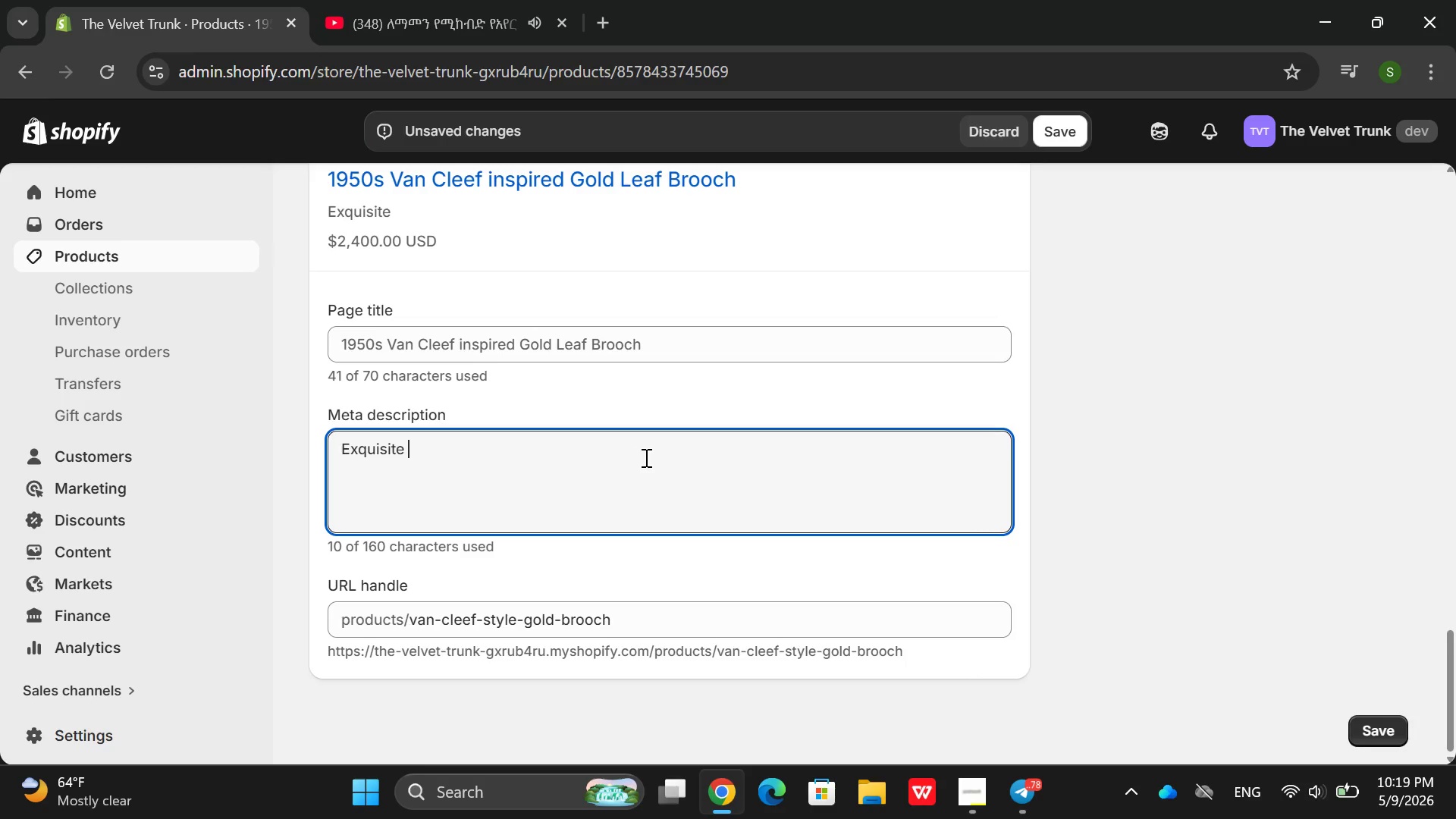 
type(1950 )
key(Backspace)
type(s leag)
key(Backspace)
type(f brooch in 18k yellow o)
key(Backspace)
type(gold)
key(Backspace)
key(Backspace)
type(odl)
key(Backspace)
key(Backspace)
key(Backspace)
key(Backspace)
type(old. Tectured ati)
key(Backspace)
type(urallis)
key(Backspace)
key(Backspace)
key(Backspace)
type(ist design-unsigned but luxut)
key(Backspace)
type(ry quality)
 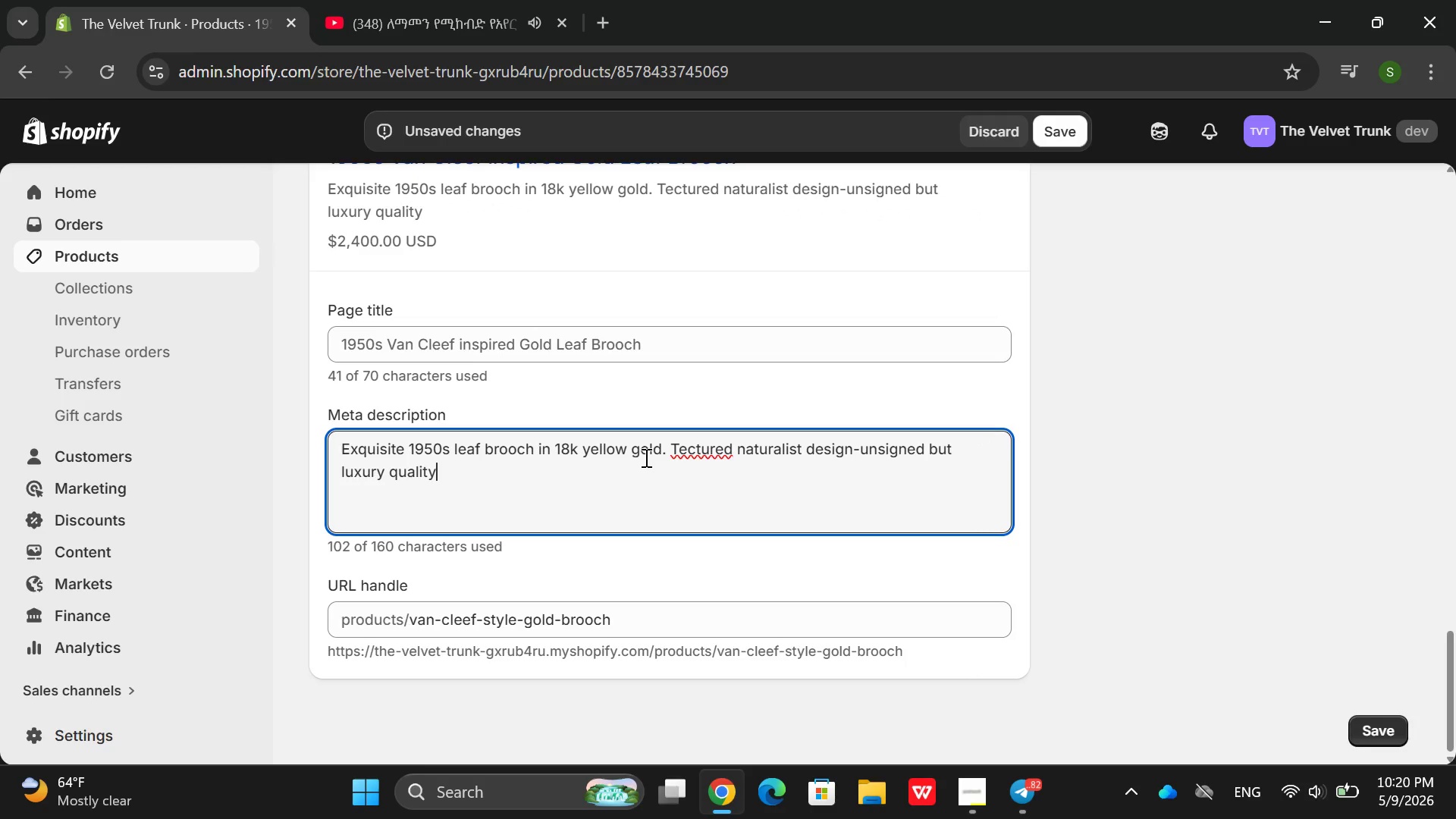 
left_click([702, 457])
 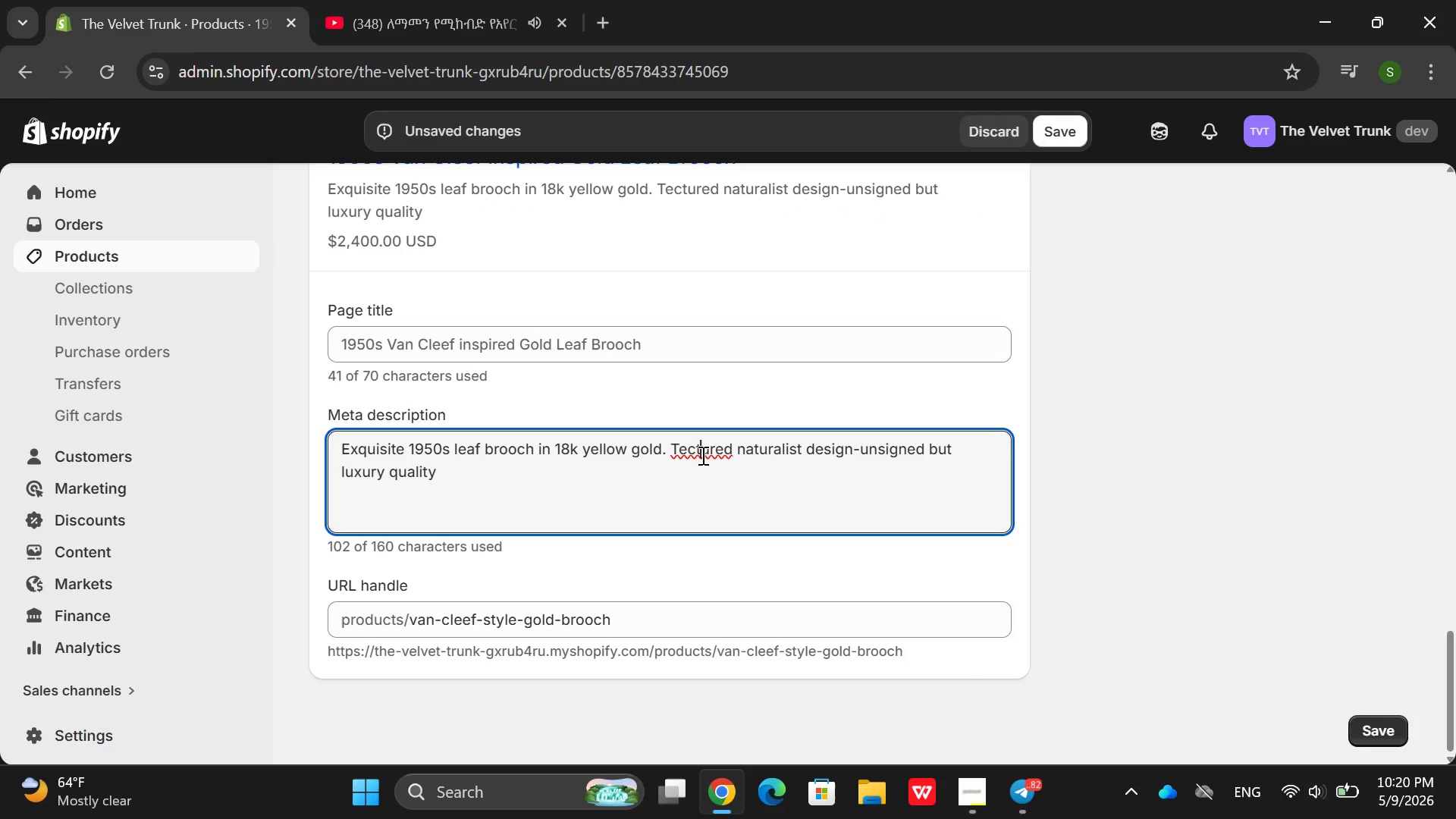 
left_click([700, 451])
 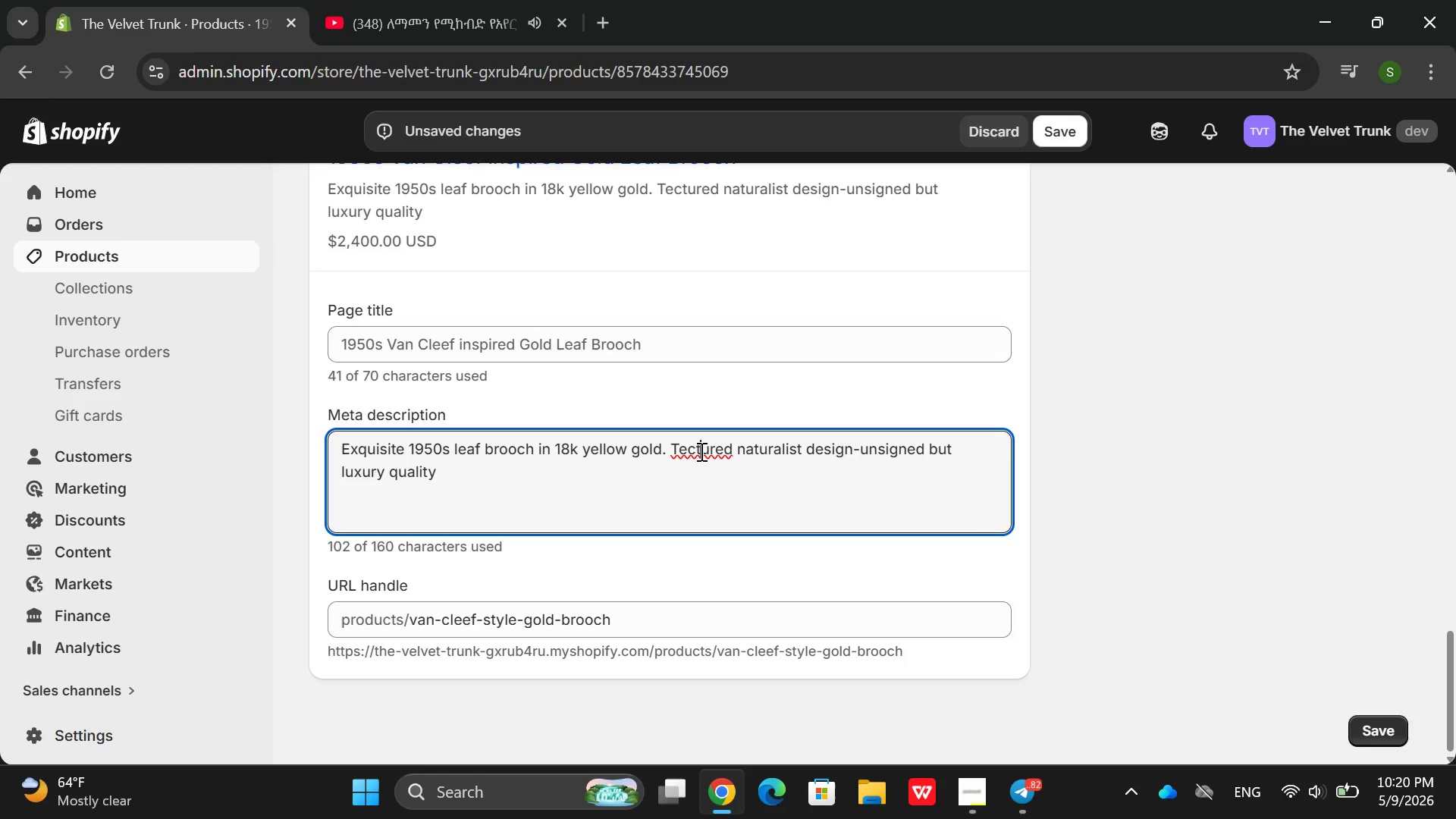 
key(ArrowLeft)
 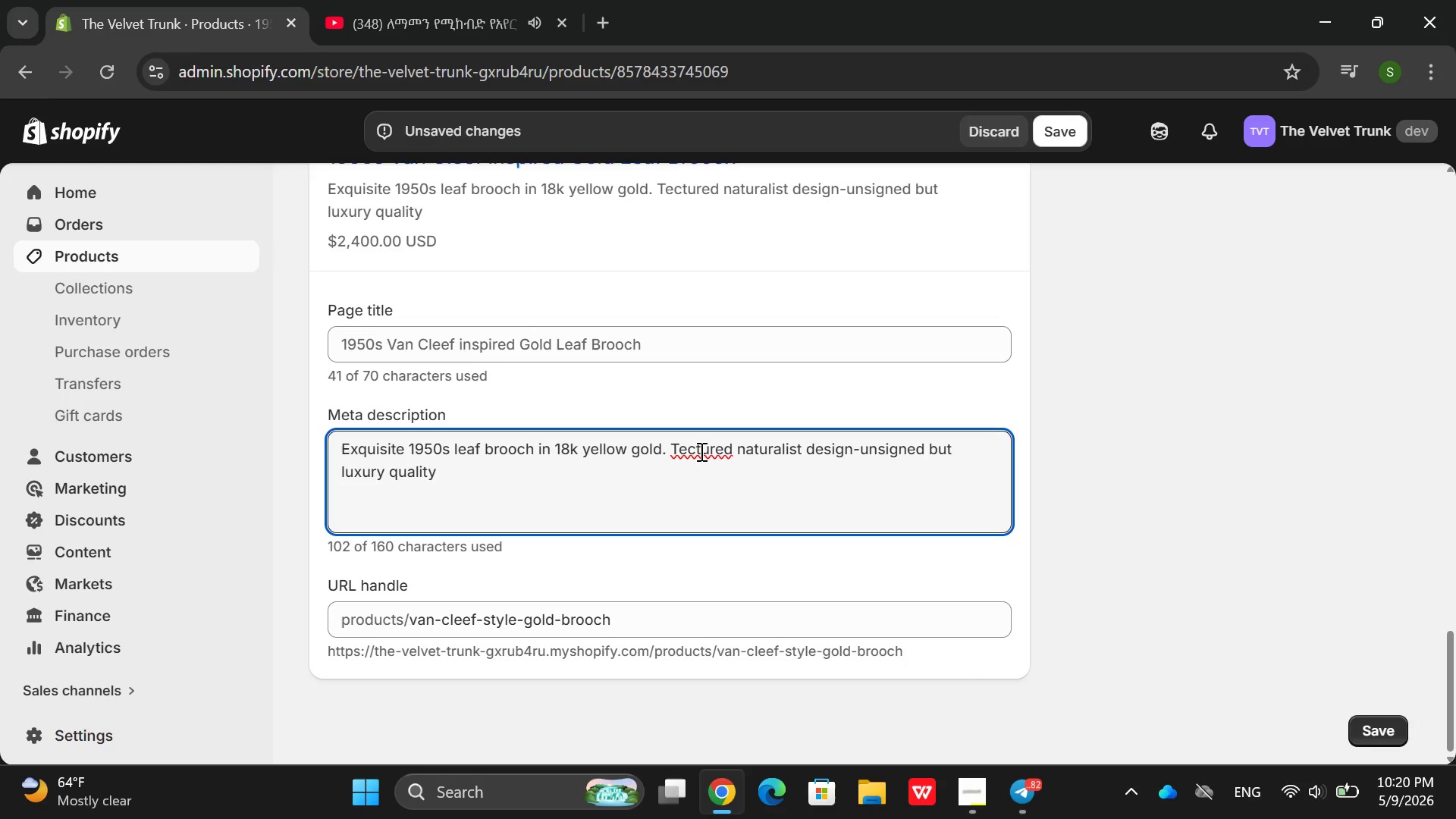 
key(Backspace)
 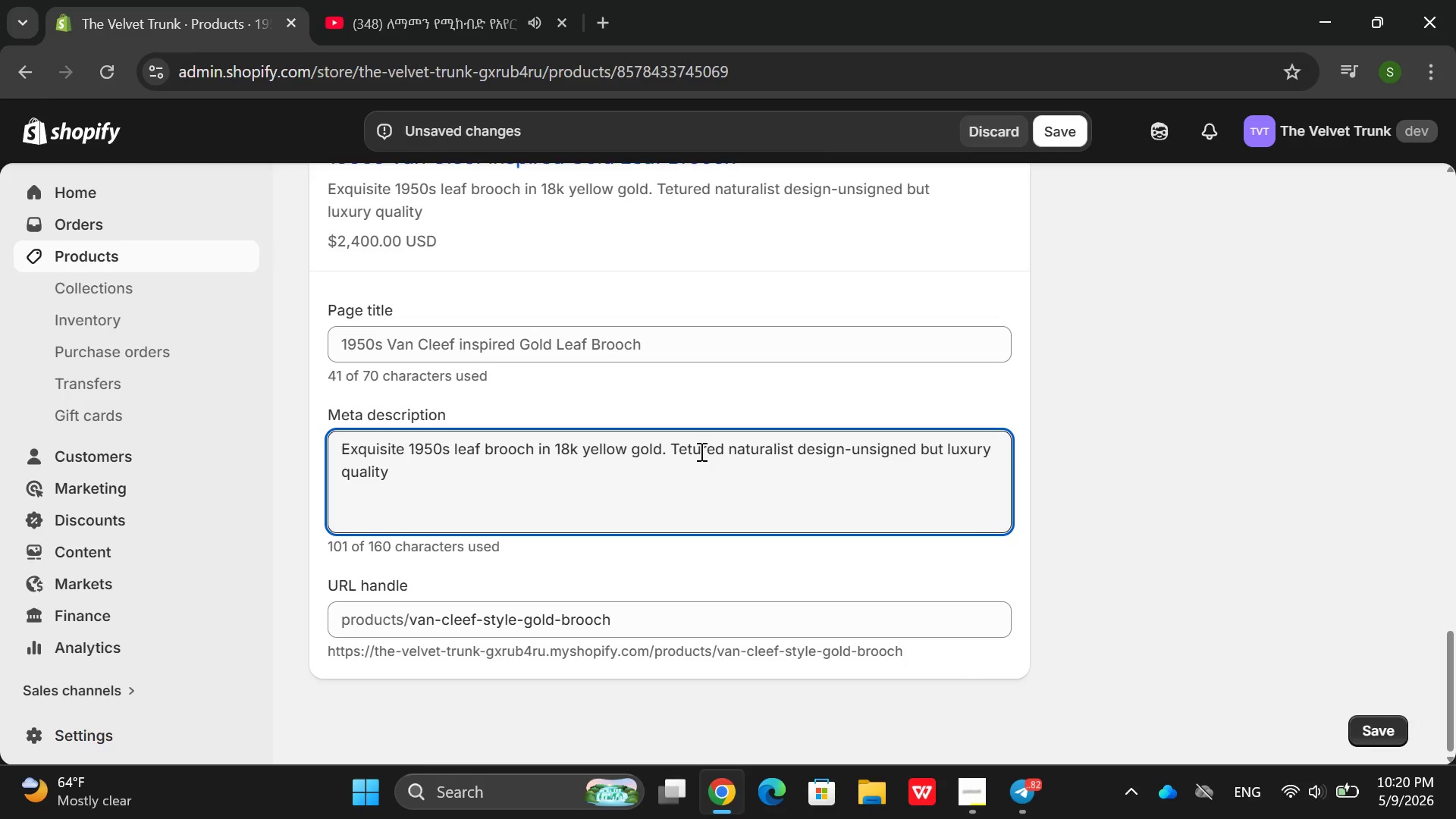 
key(X)
 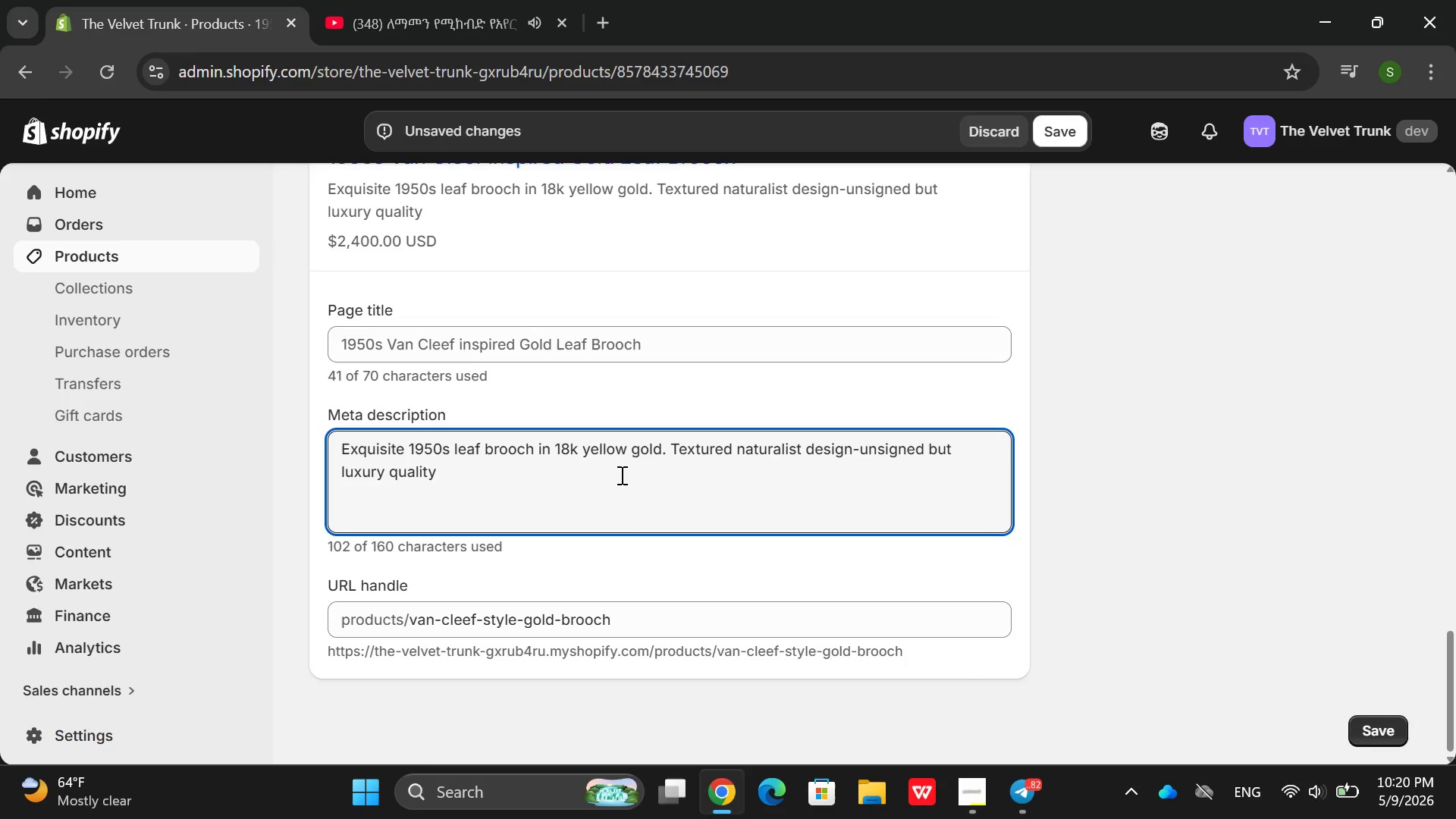 
left_click([617, 475])
 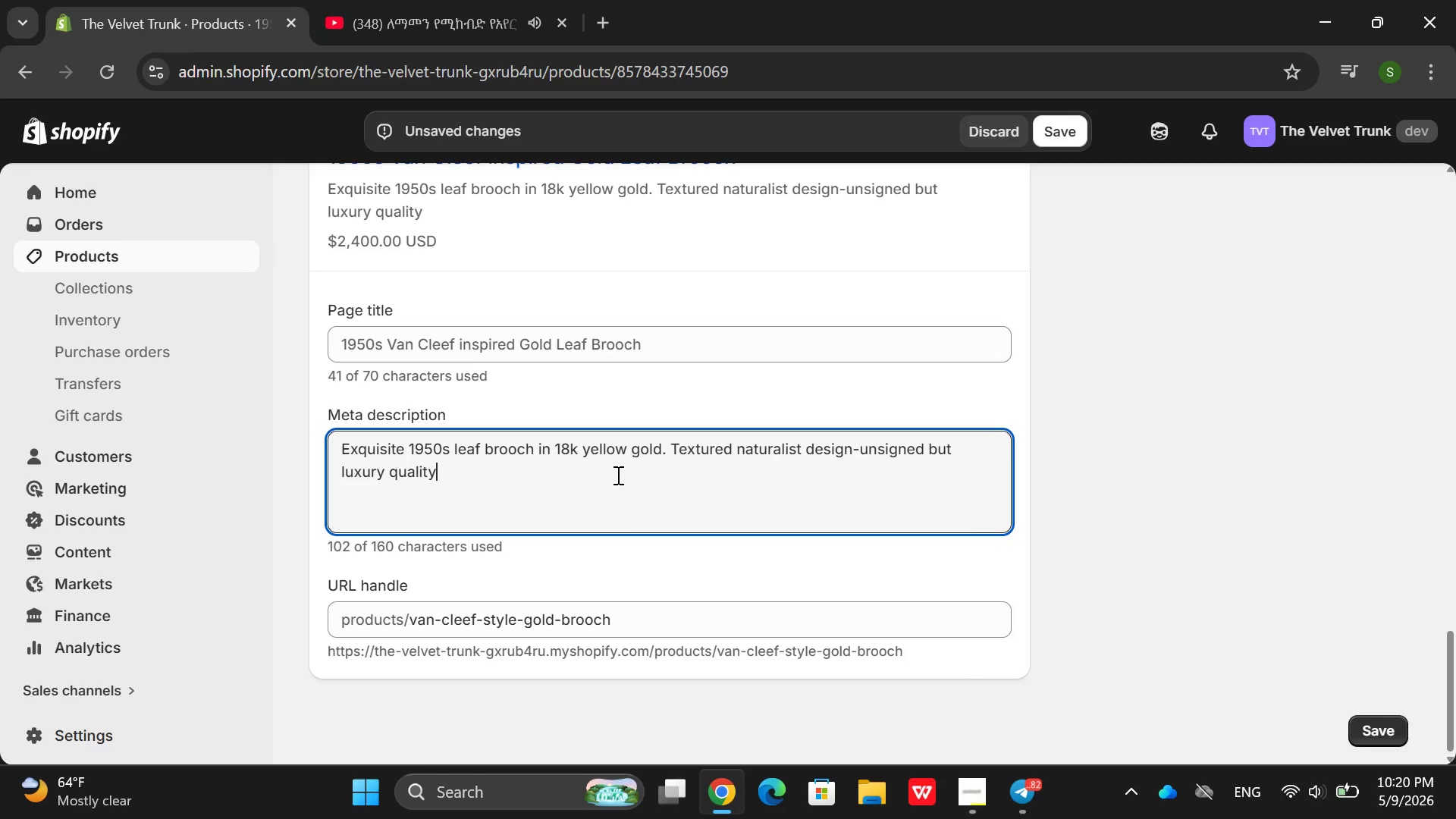 
type(. The best ja)
key(Backspace)
key(Backspace)
 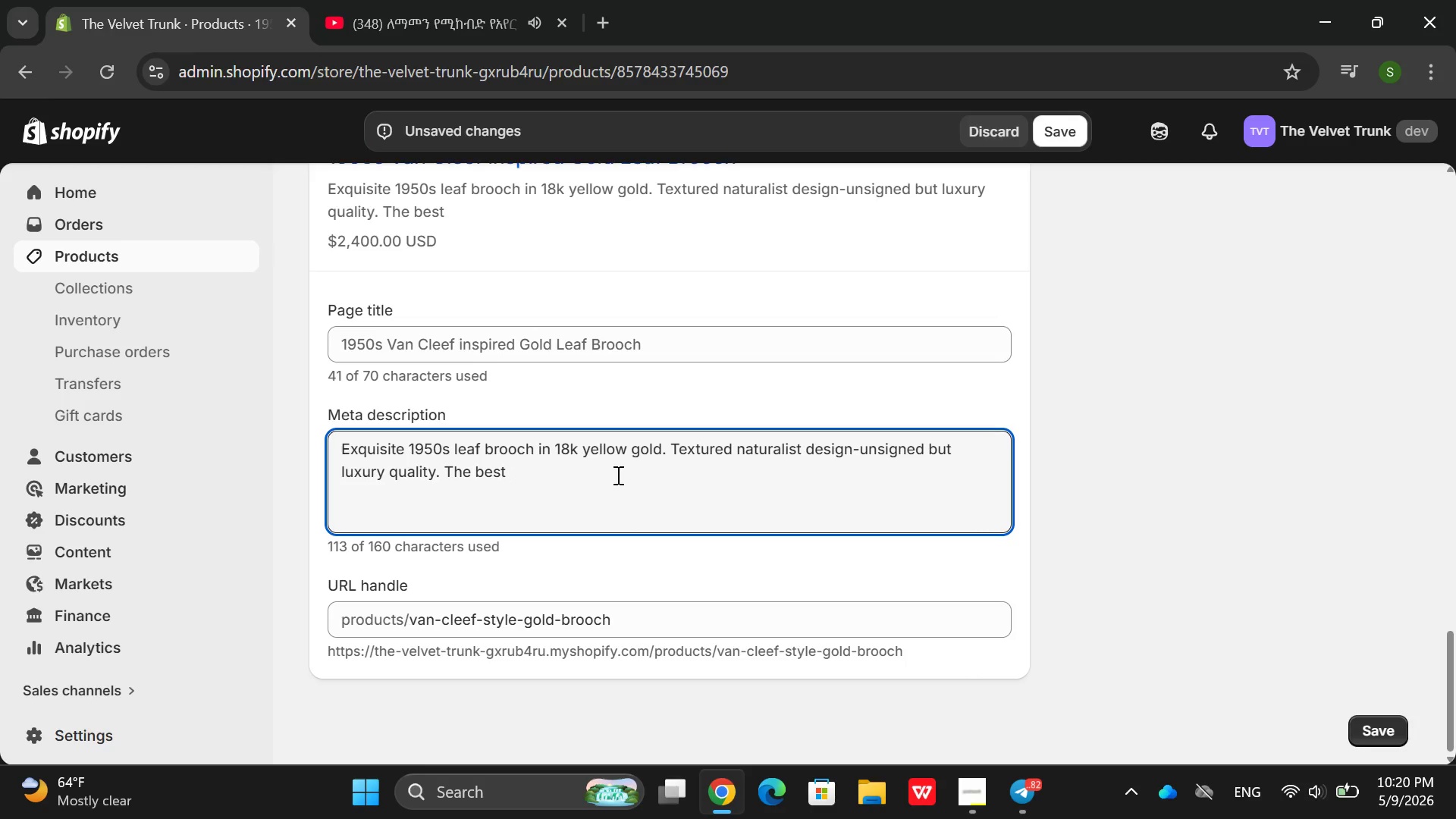 
hold_key(key=Backspace, duration=0.73)
 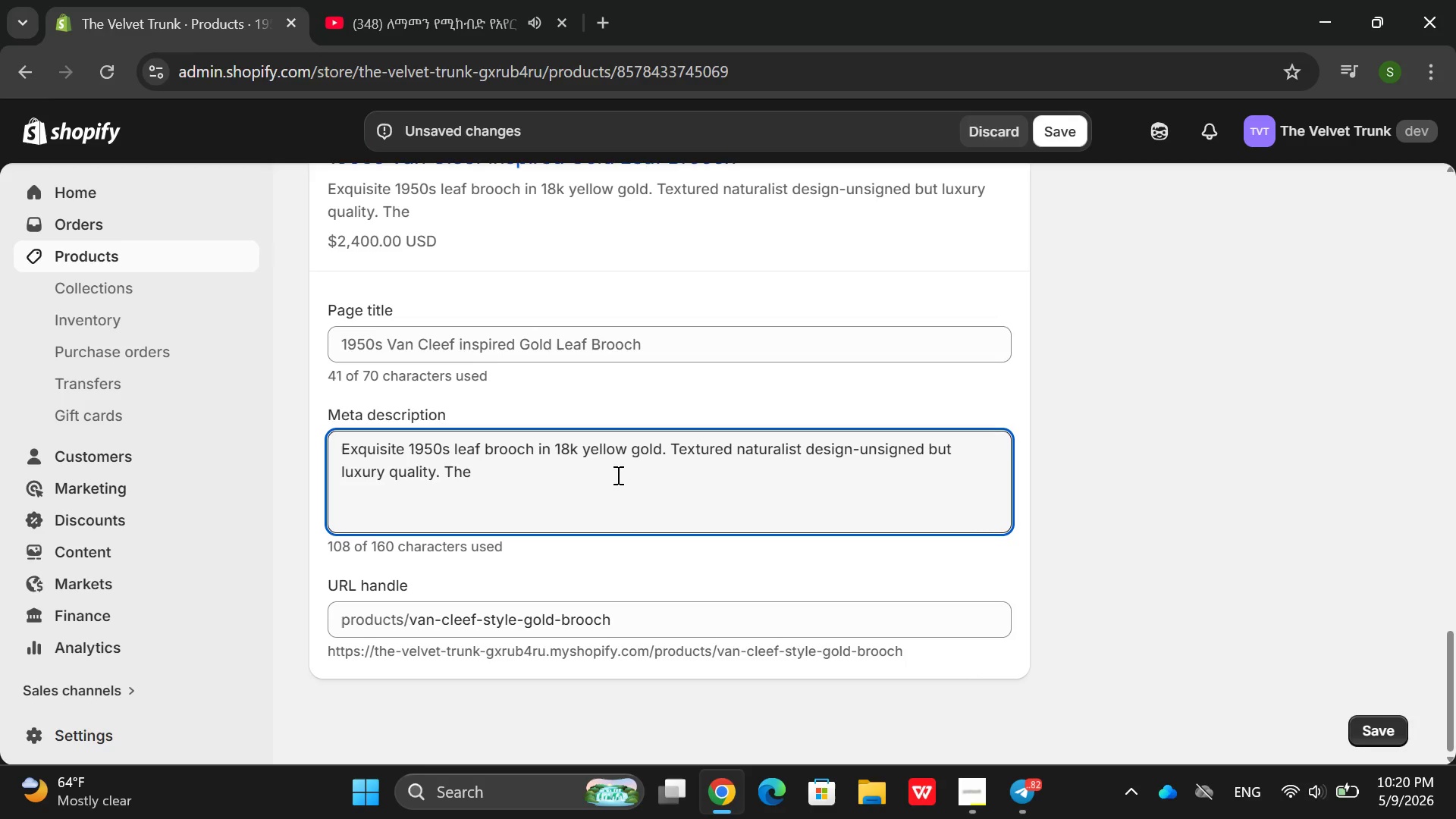 
key(Backspace)
key(Backspace)
key(Backspace)
type( for best cee)
key(Backspace)
type(e)
key(Backspace)
type(remonies . Show)
key(Backspace)
key(Backspace)
type(p)
key(Backspace)
type(op b)
key(Backspace)
type(now )
 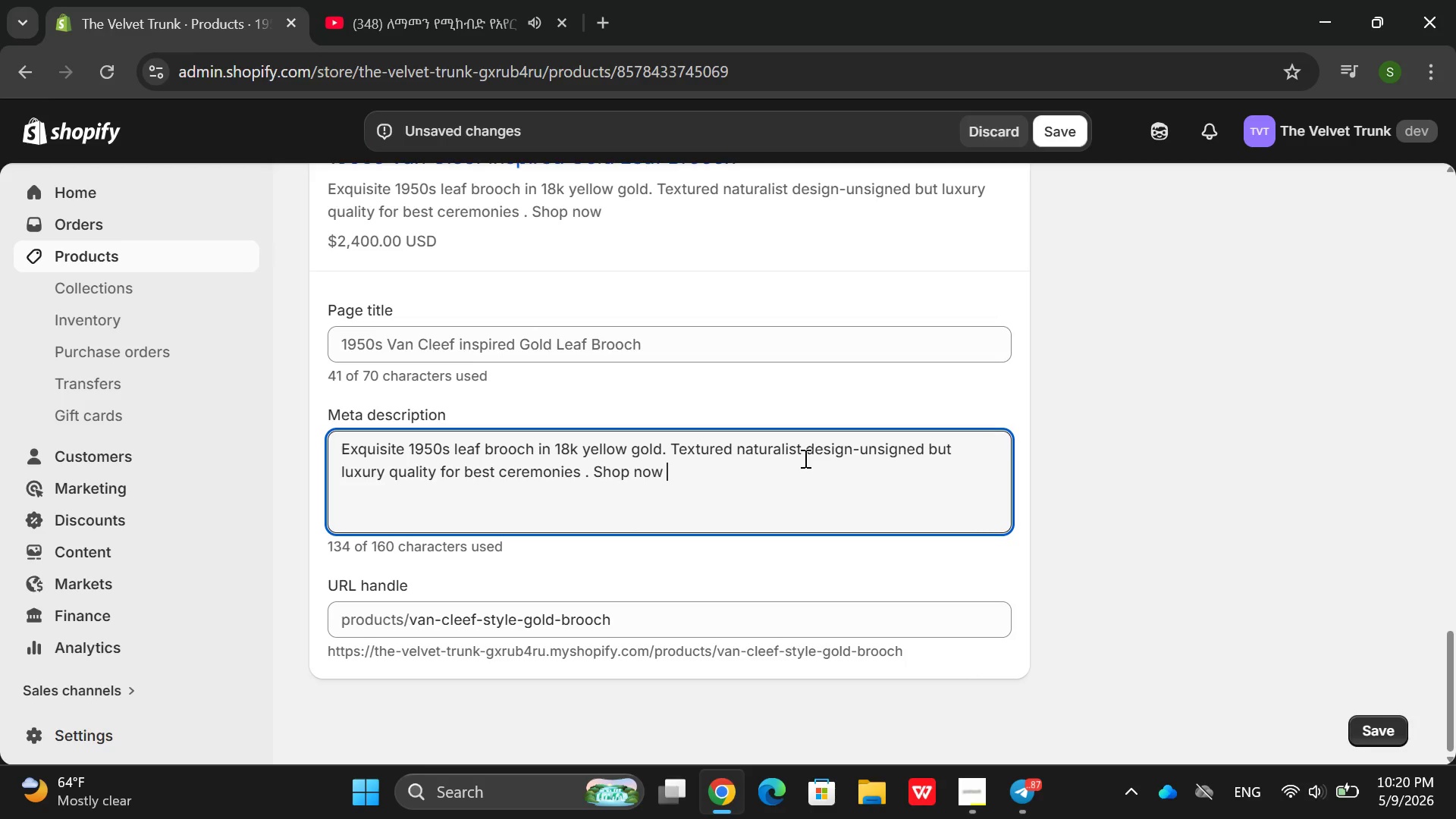 
key(Backspace)
 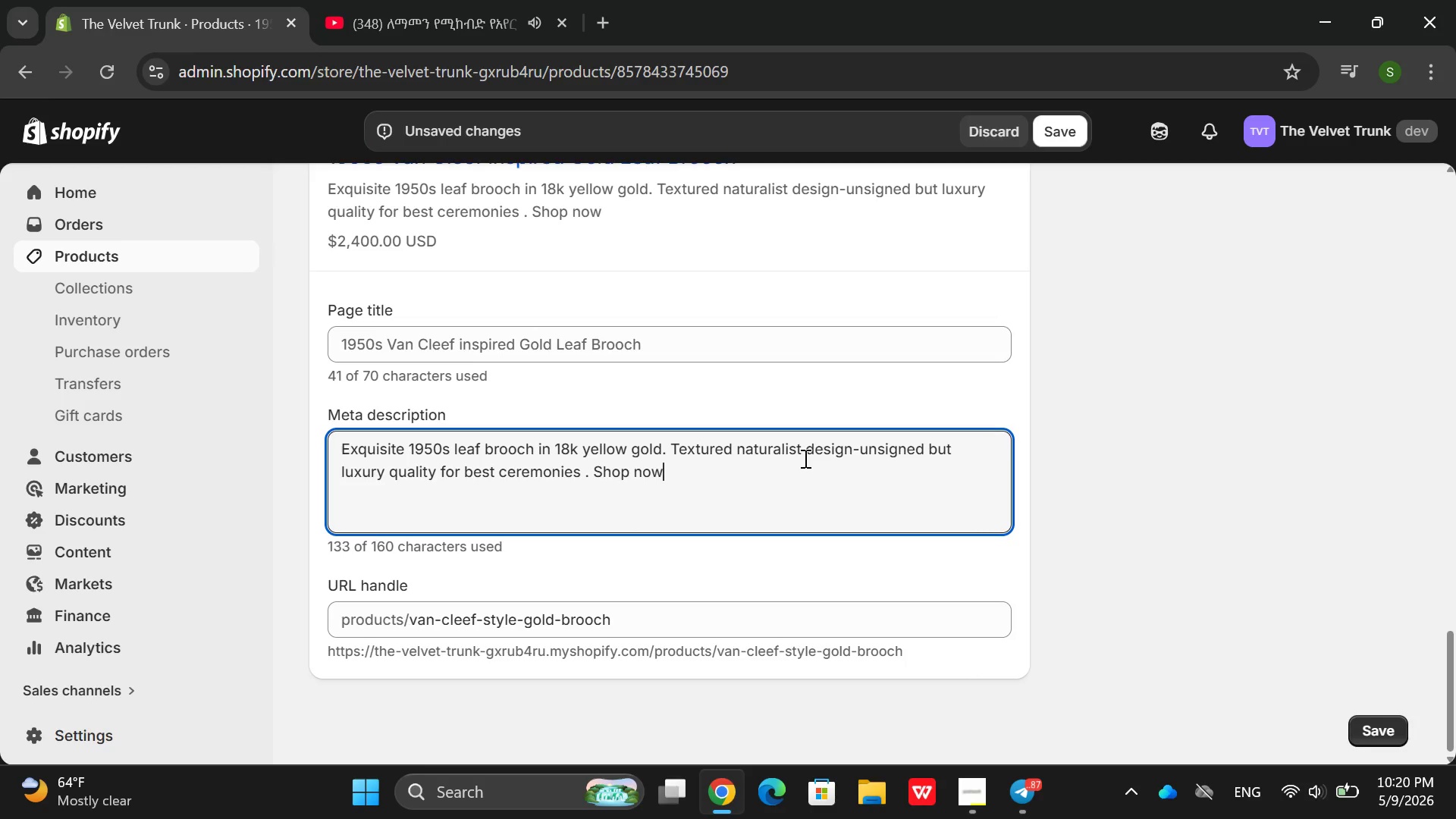 
key(Period)
 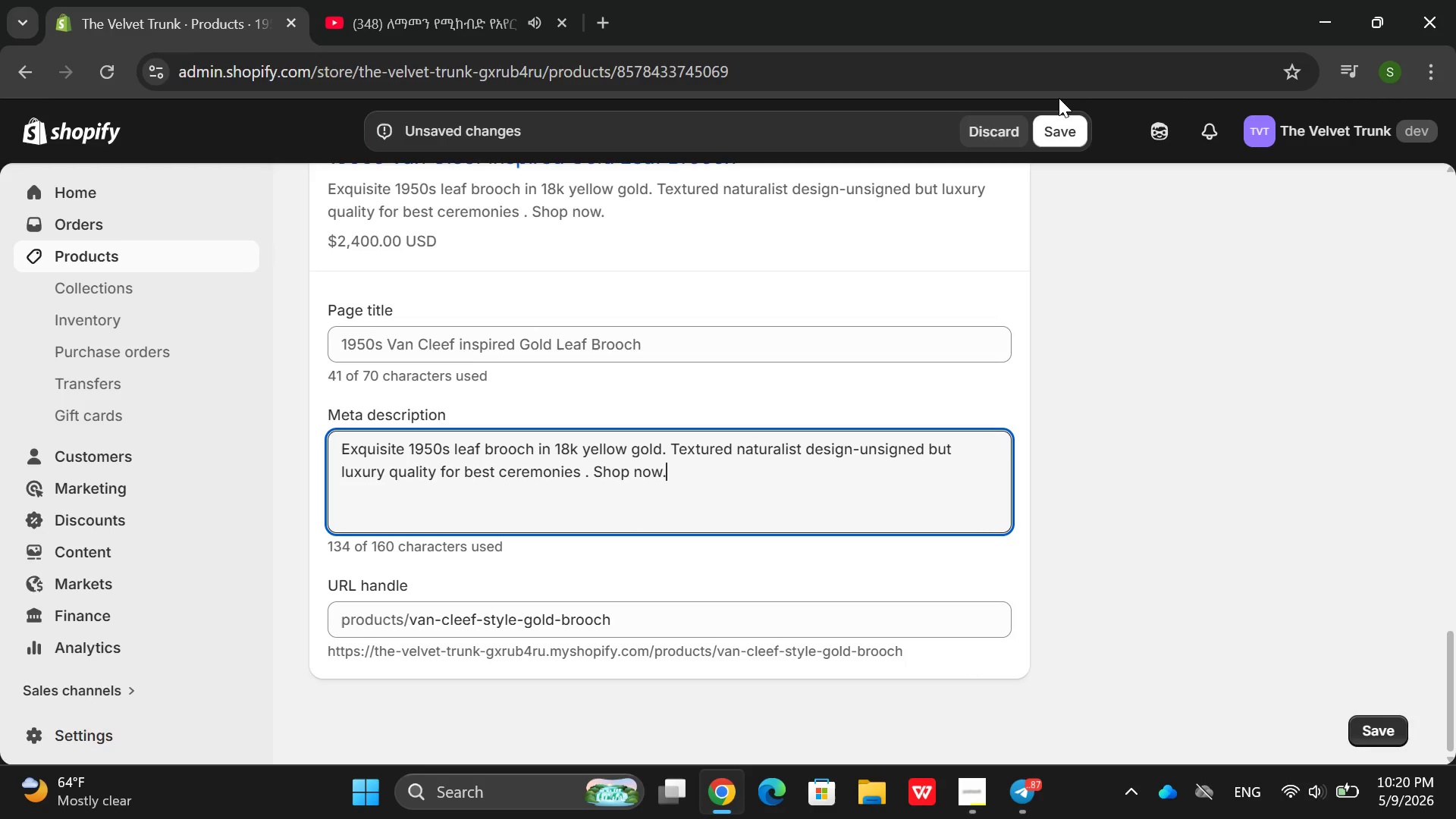 
left_click([1059, 133])
 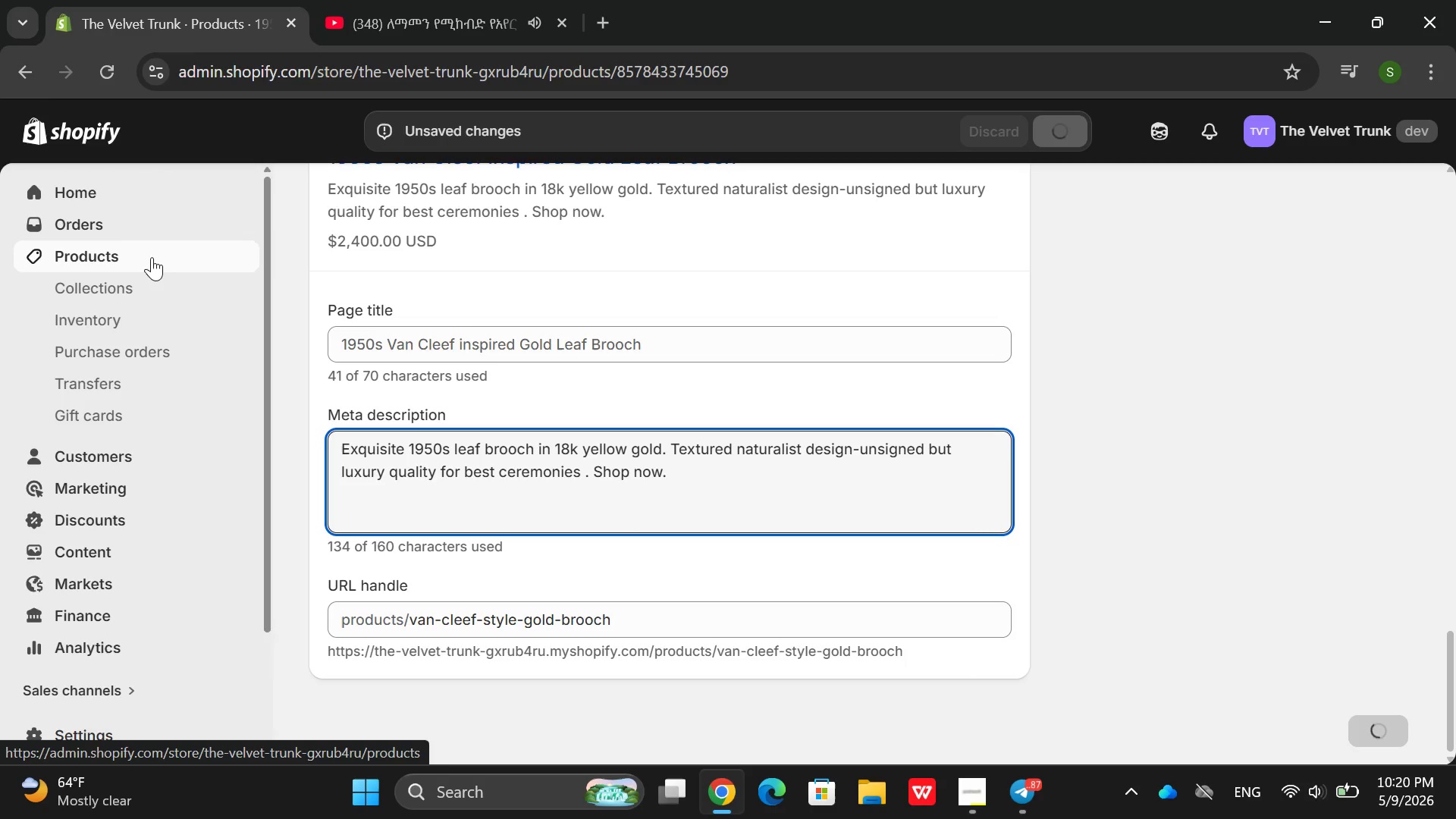 
left_click([148, 252])
 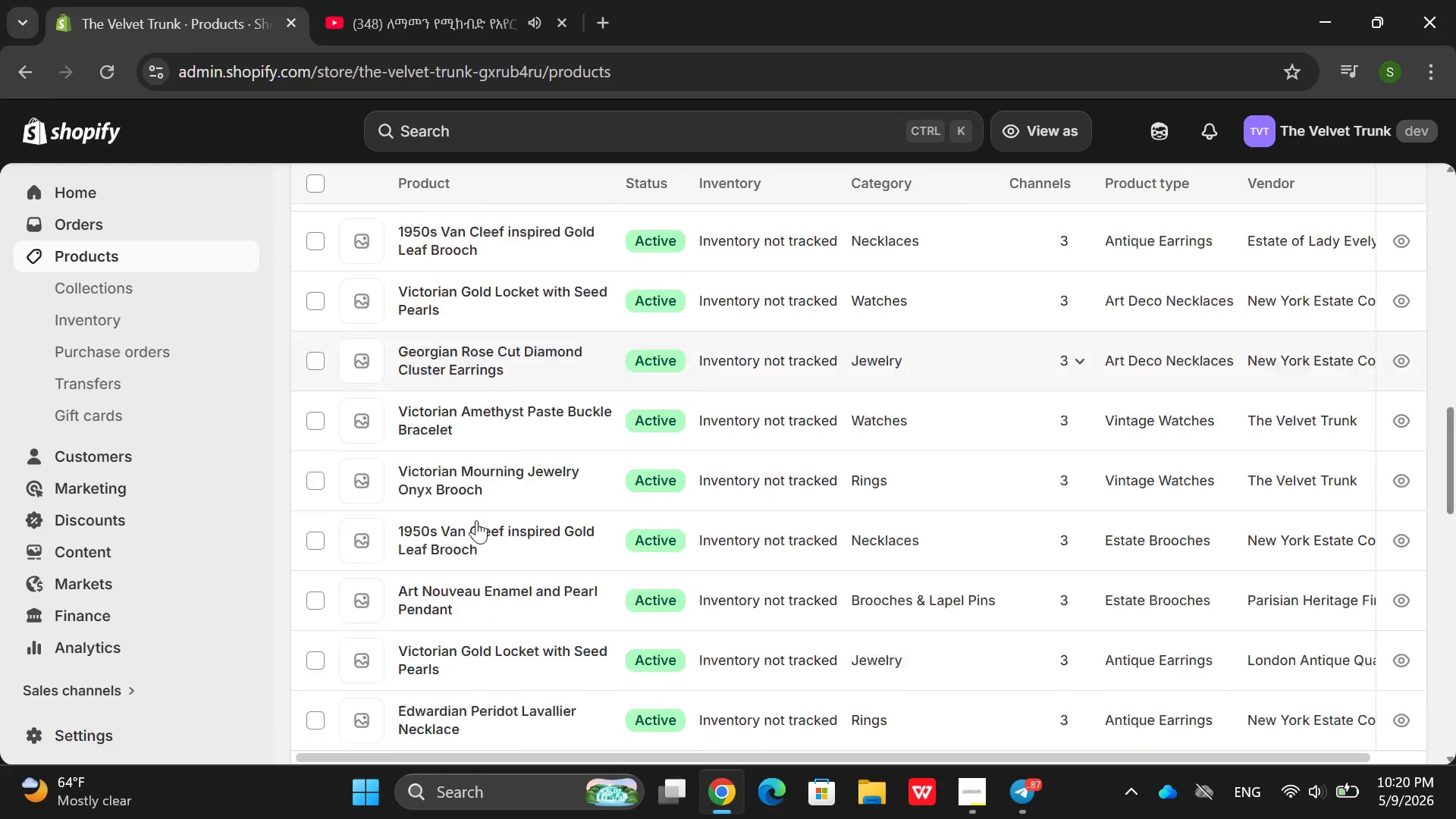 
wait(11.5)
 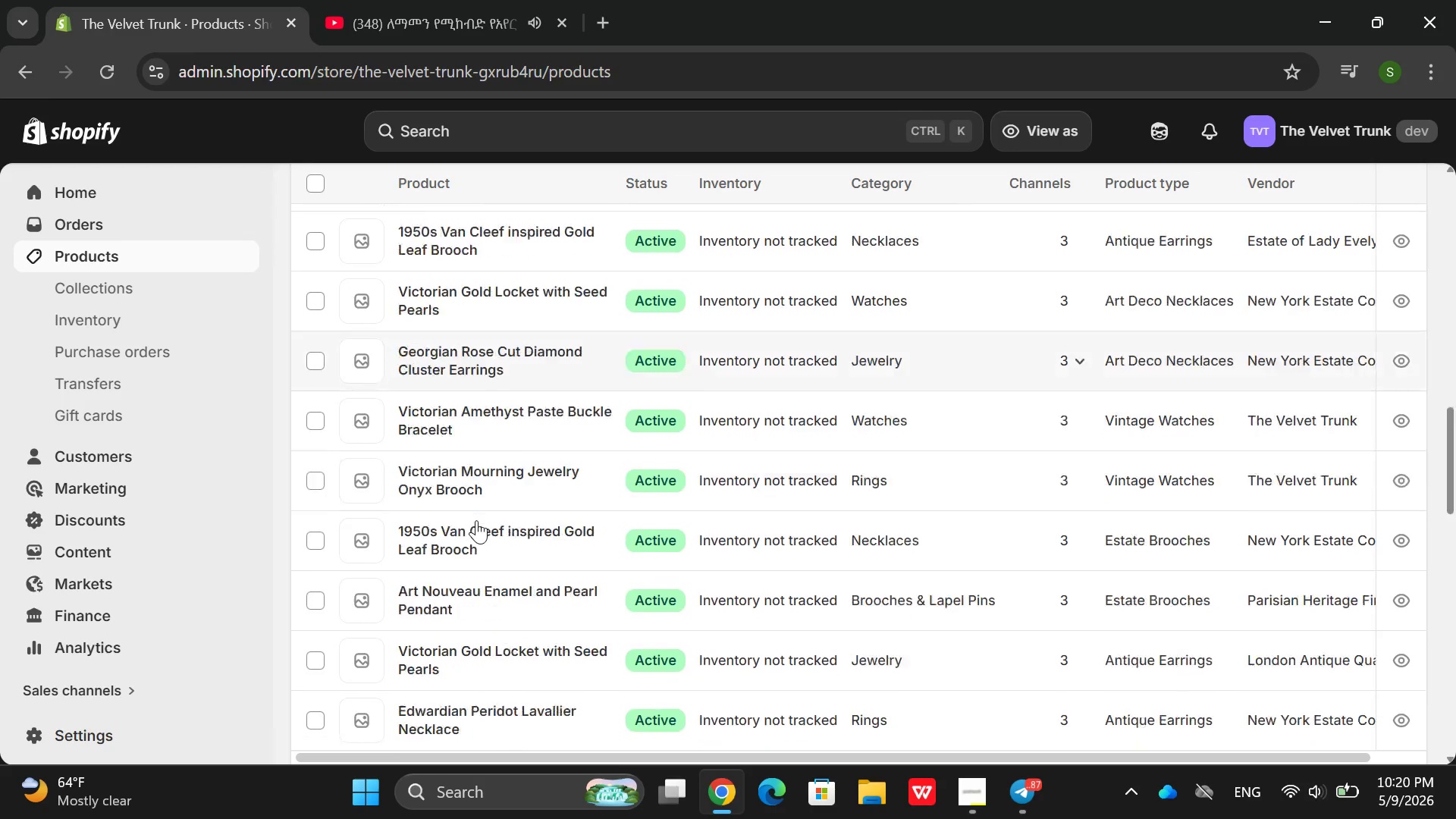 
left_click([532, 561])
 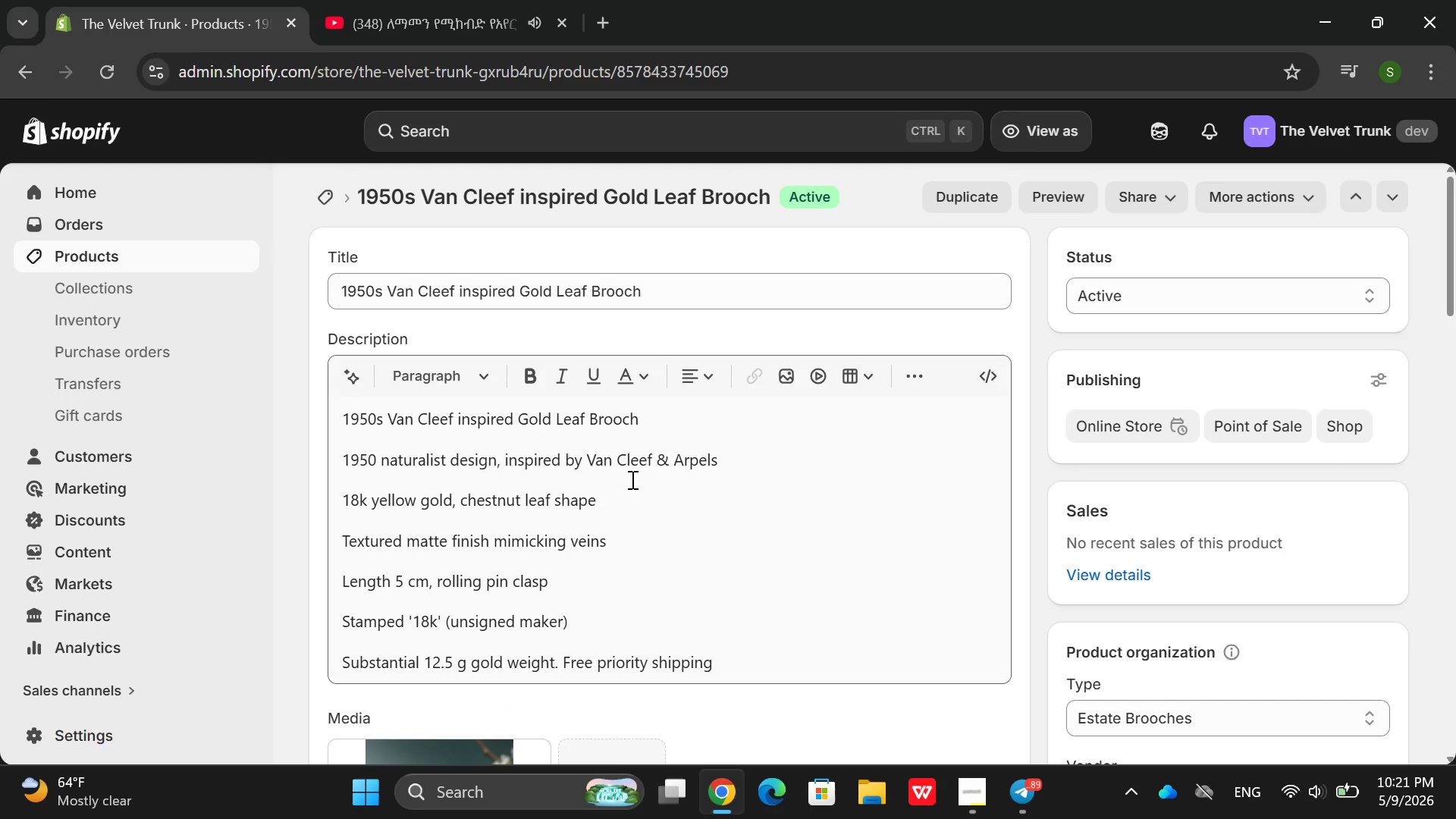 
wait(9.09)
 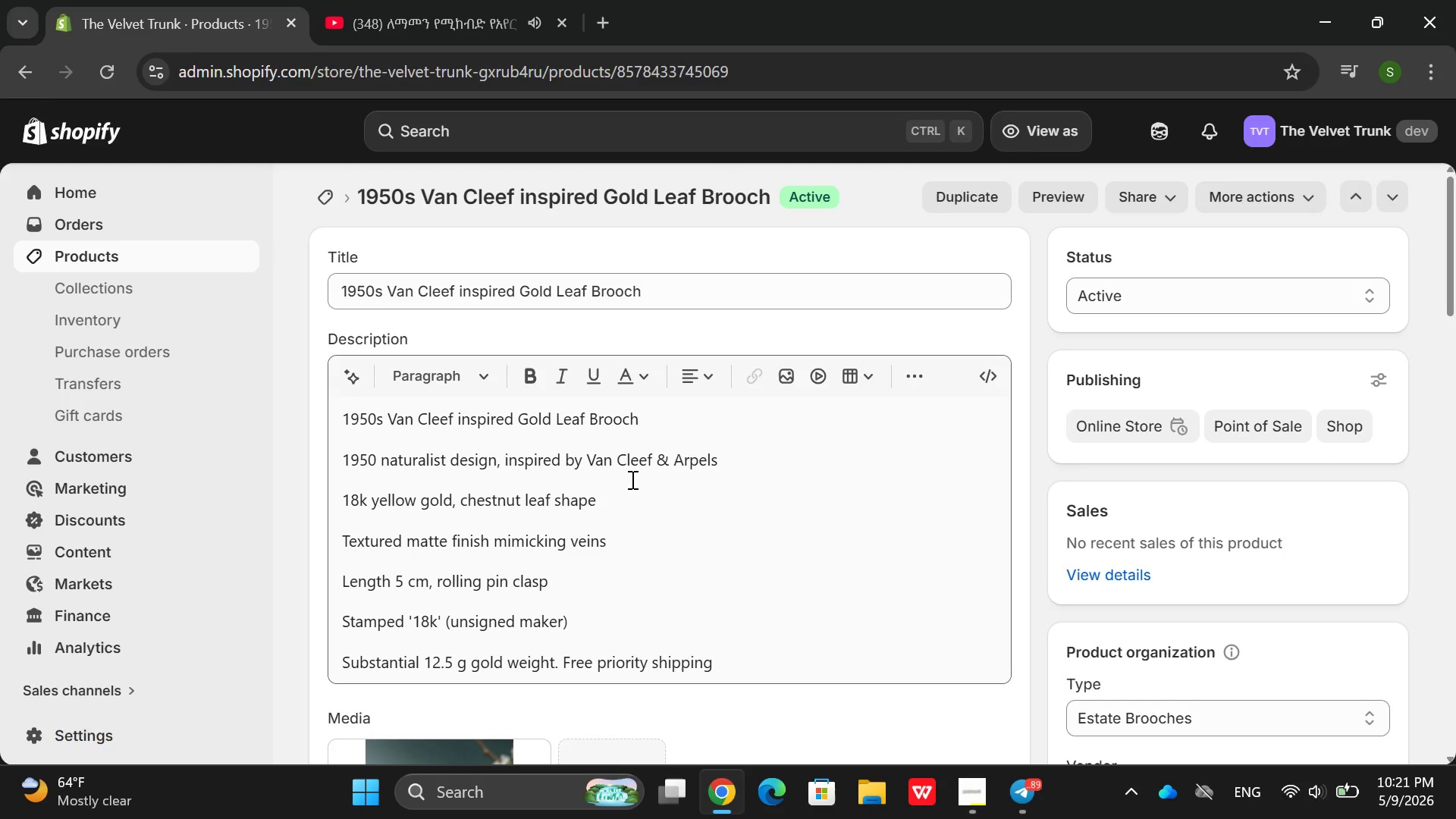 
left_click([836, 566])
 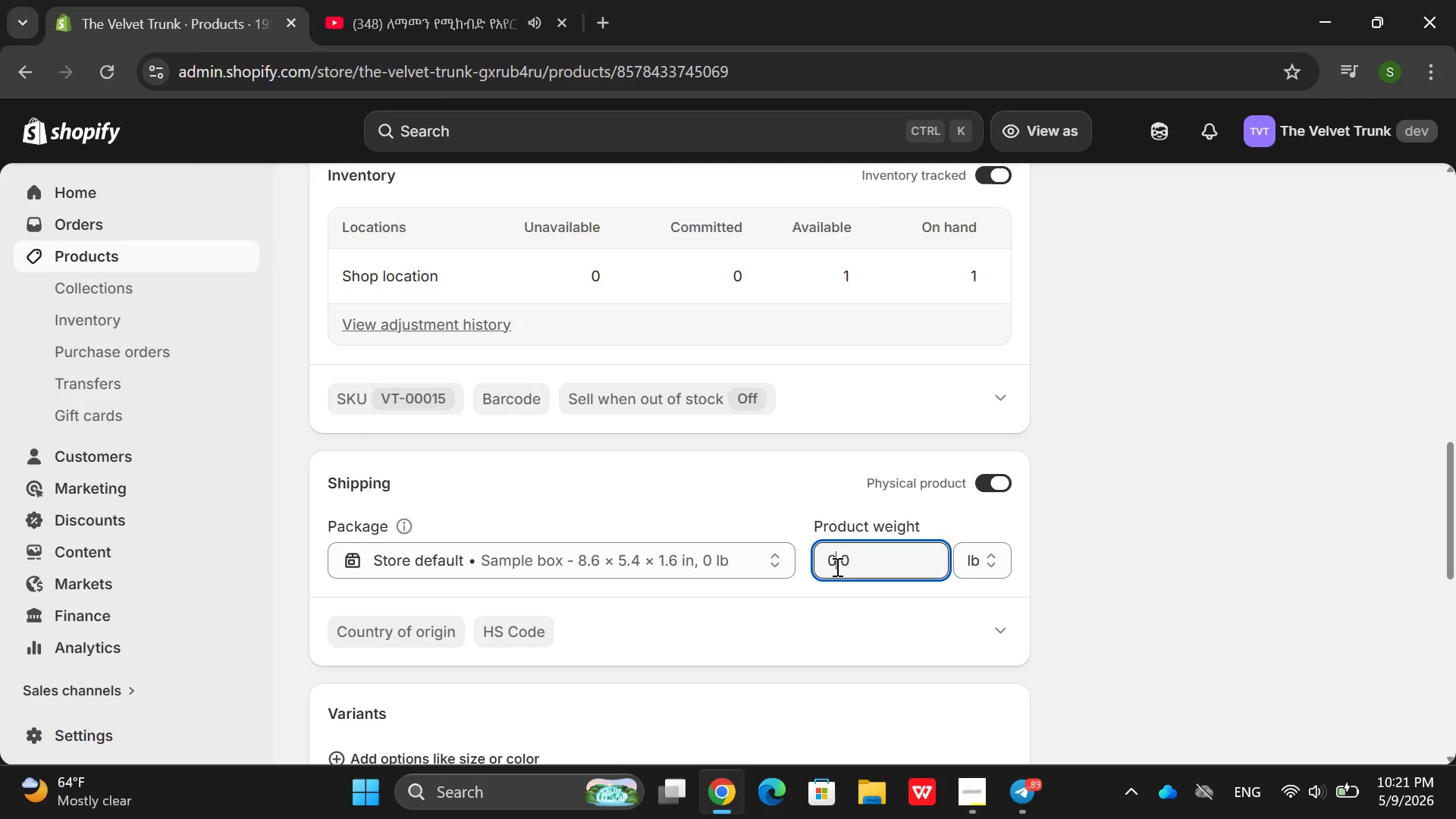 
key(Backspace)
type(18)
key(Backspace)
type(6)
key(Backspace)
type(3)
 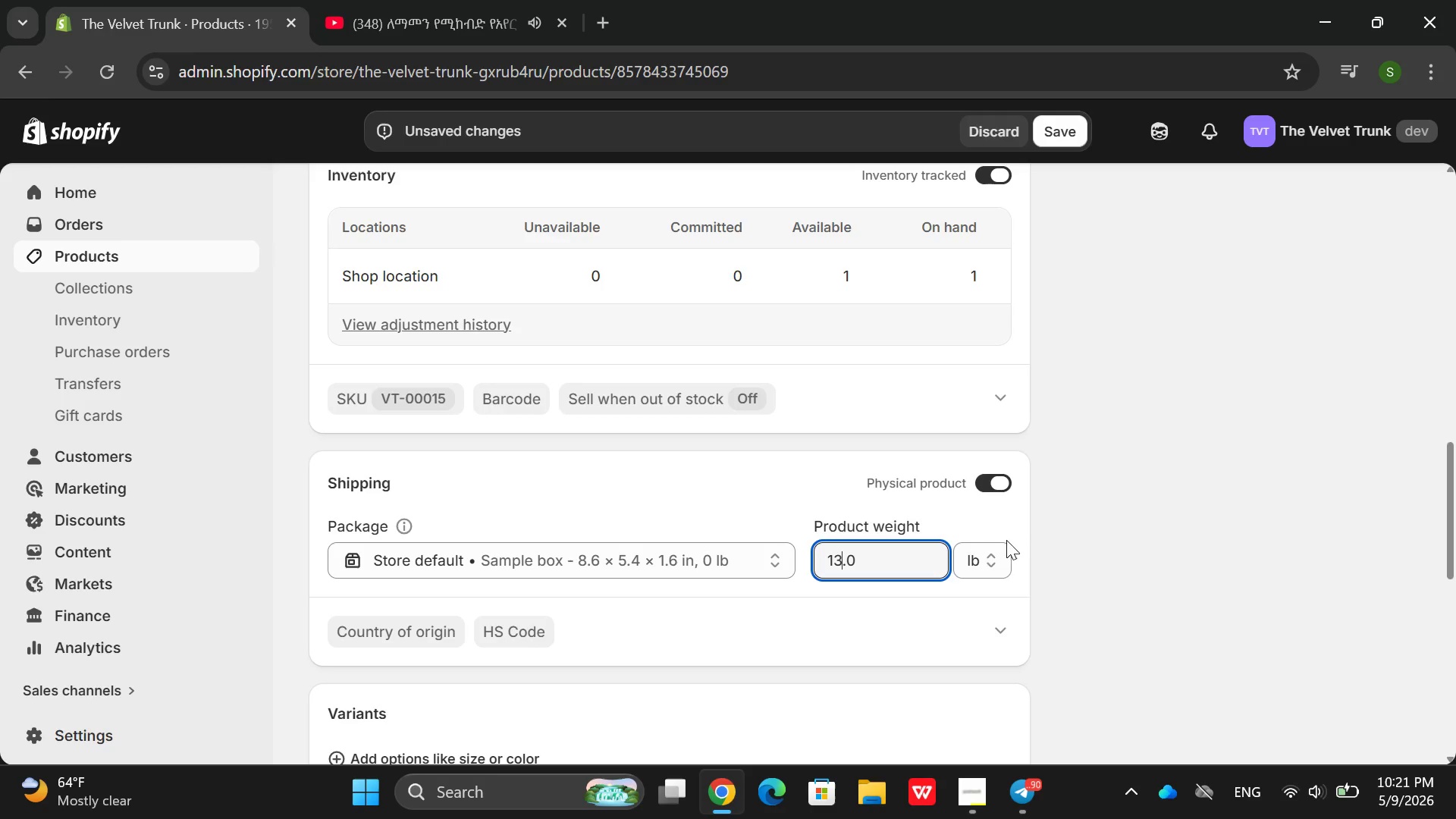 
left_click([993, 560])
 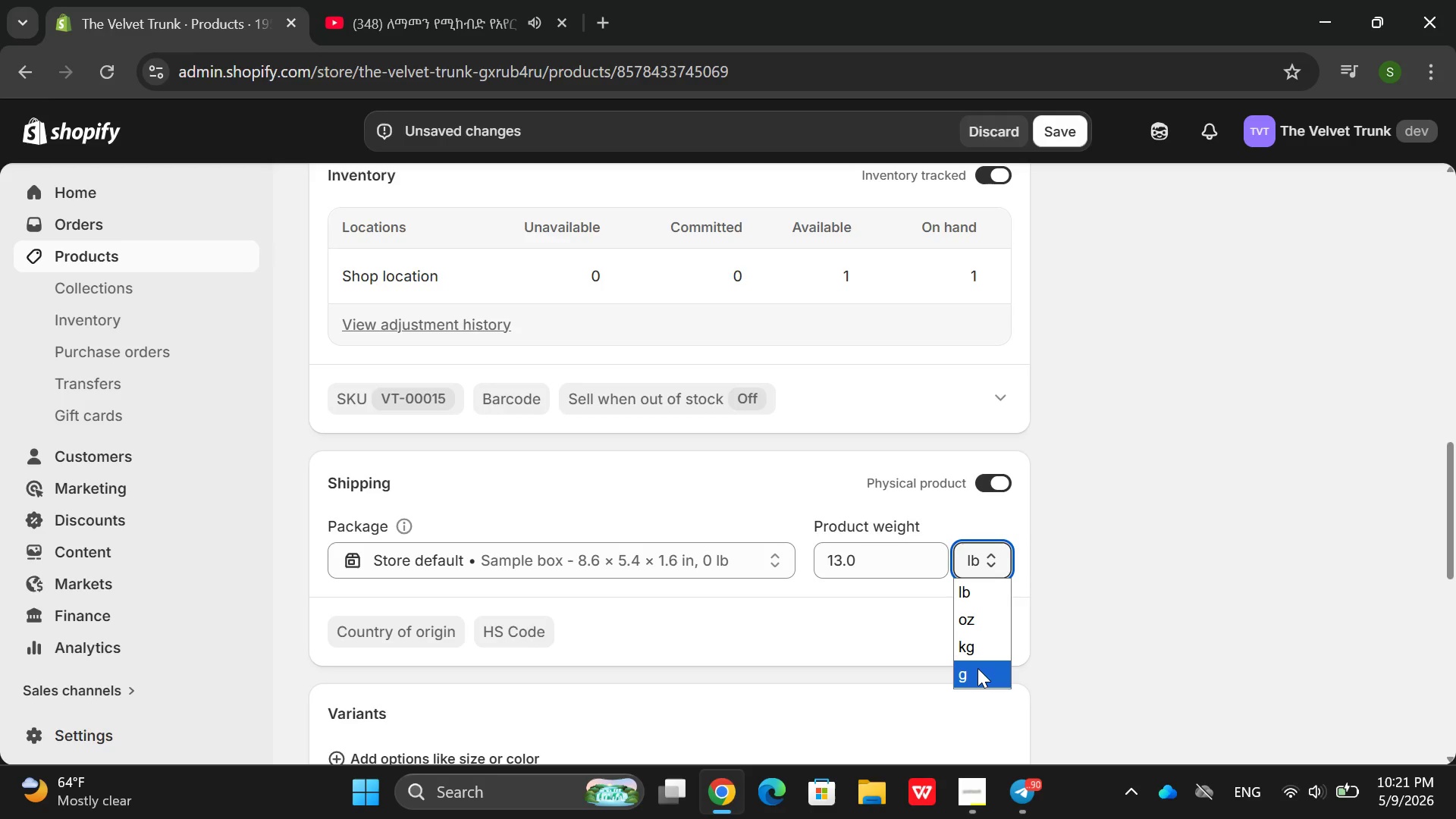 
left_click([977, 668])
 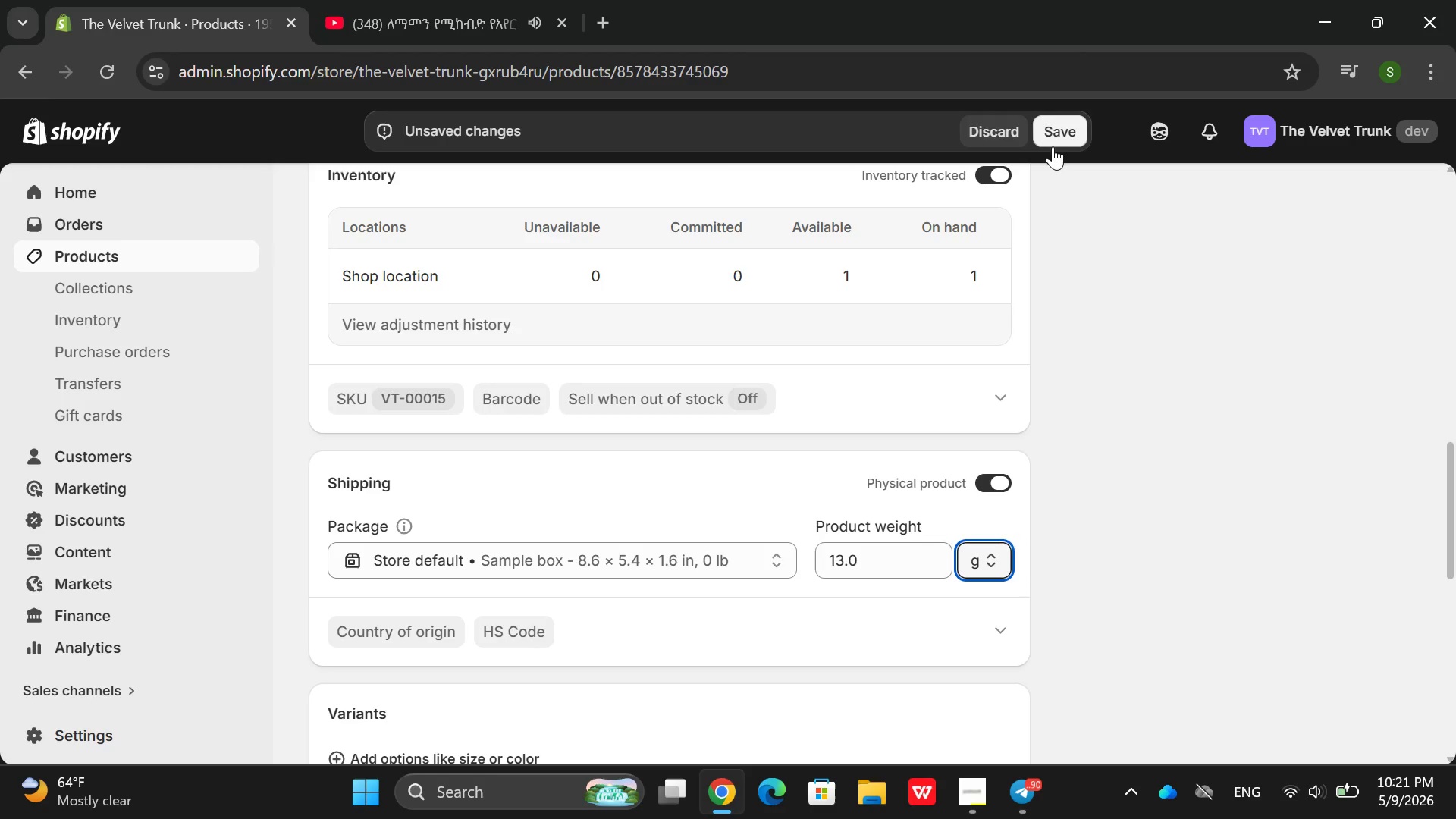 
left_click([1056, 143])
 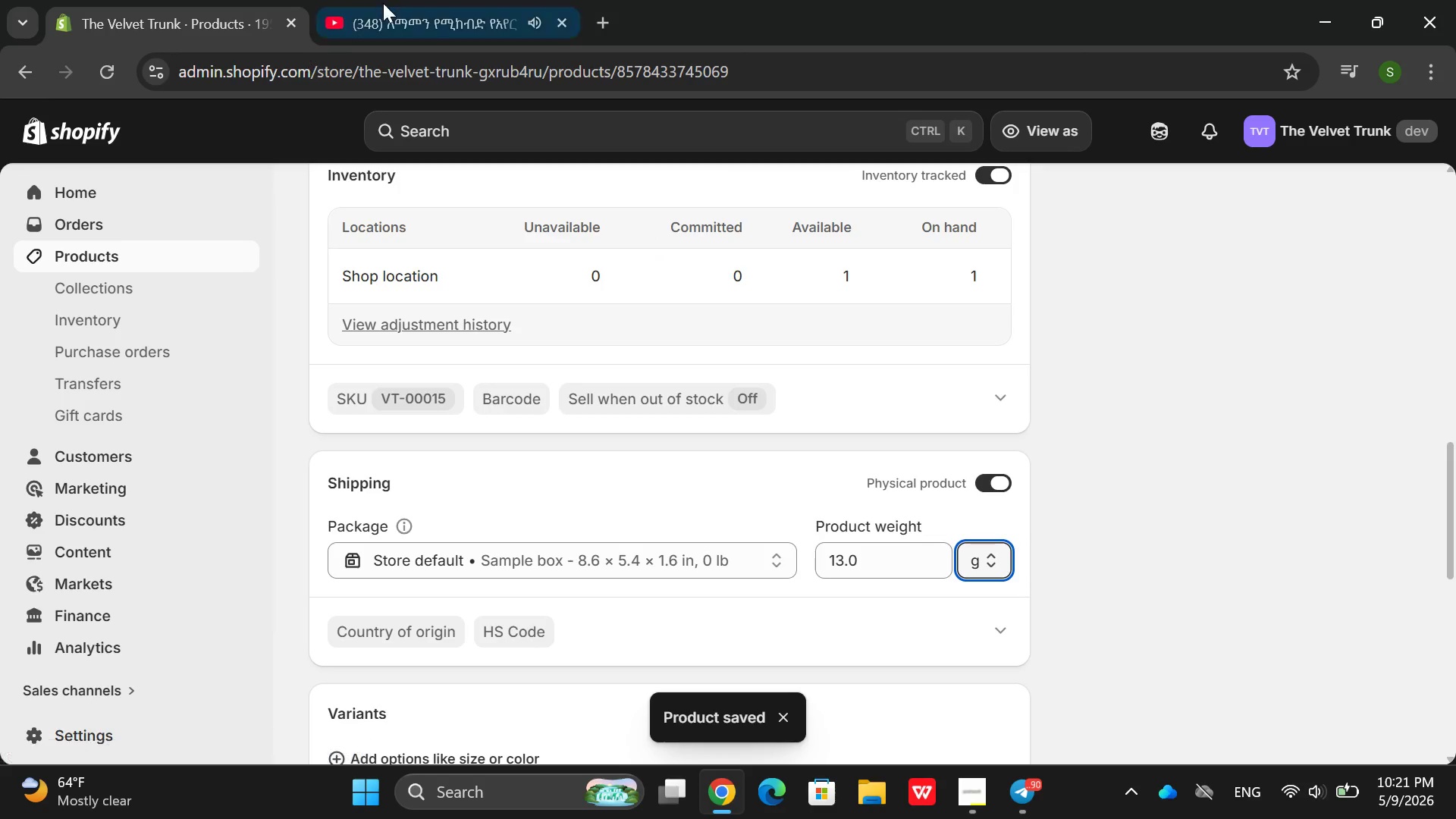 
wait(6.73)
 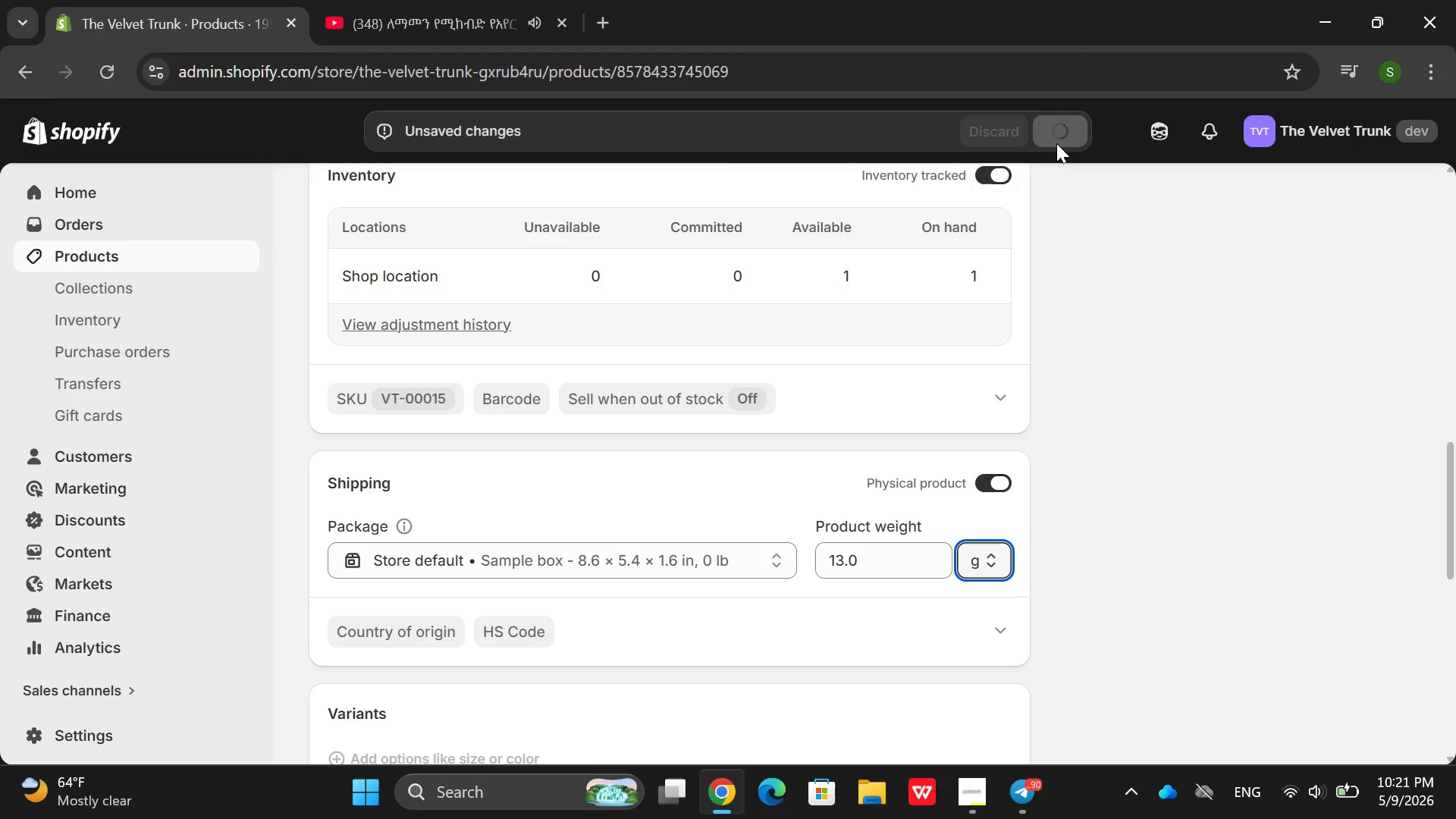 
left_click([129, 268])
 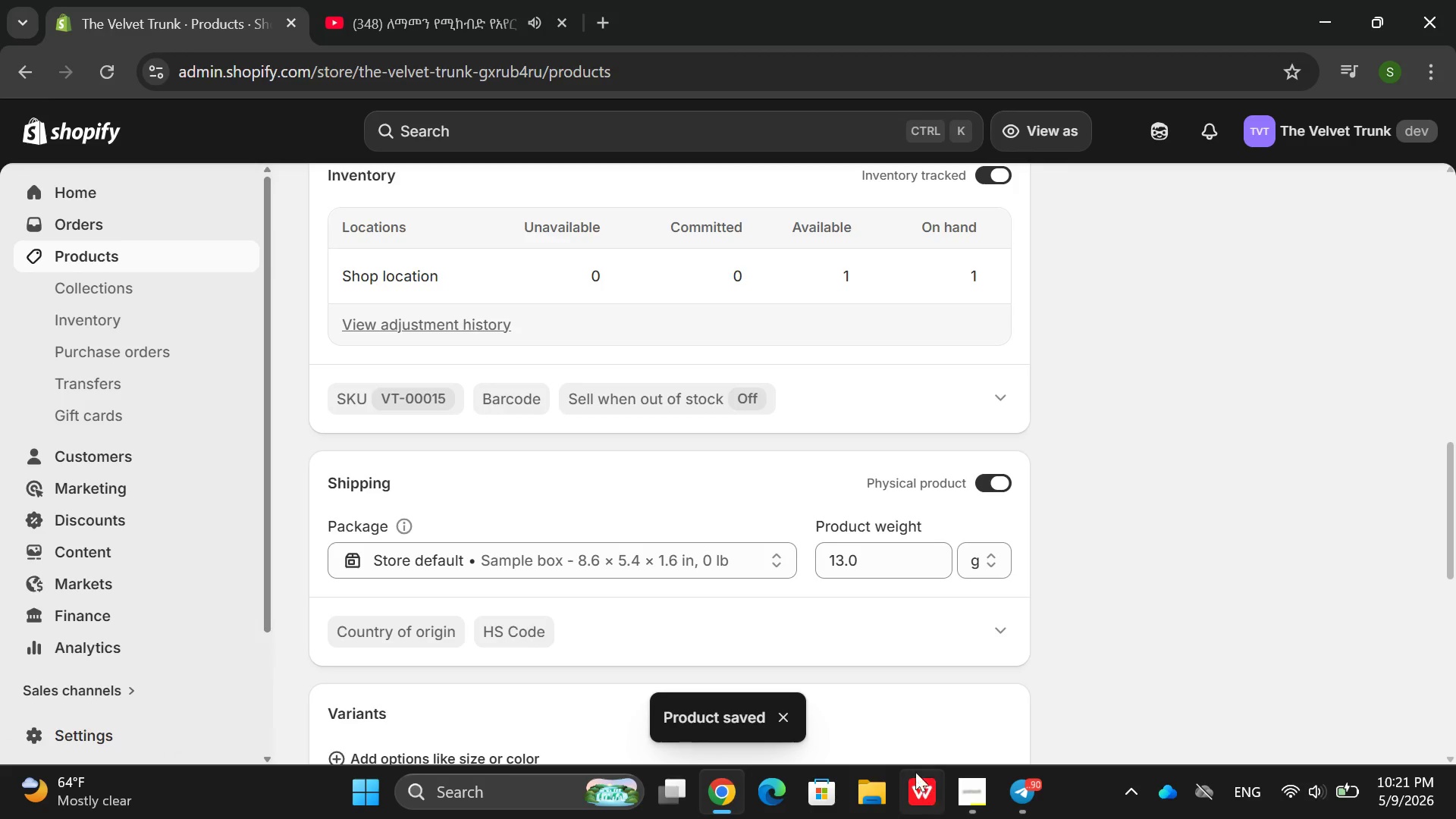 
left_click([984, 818])